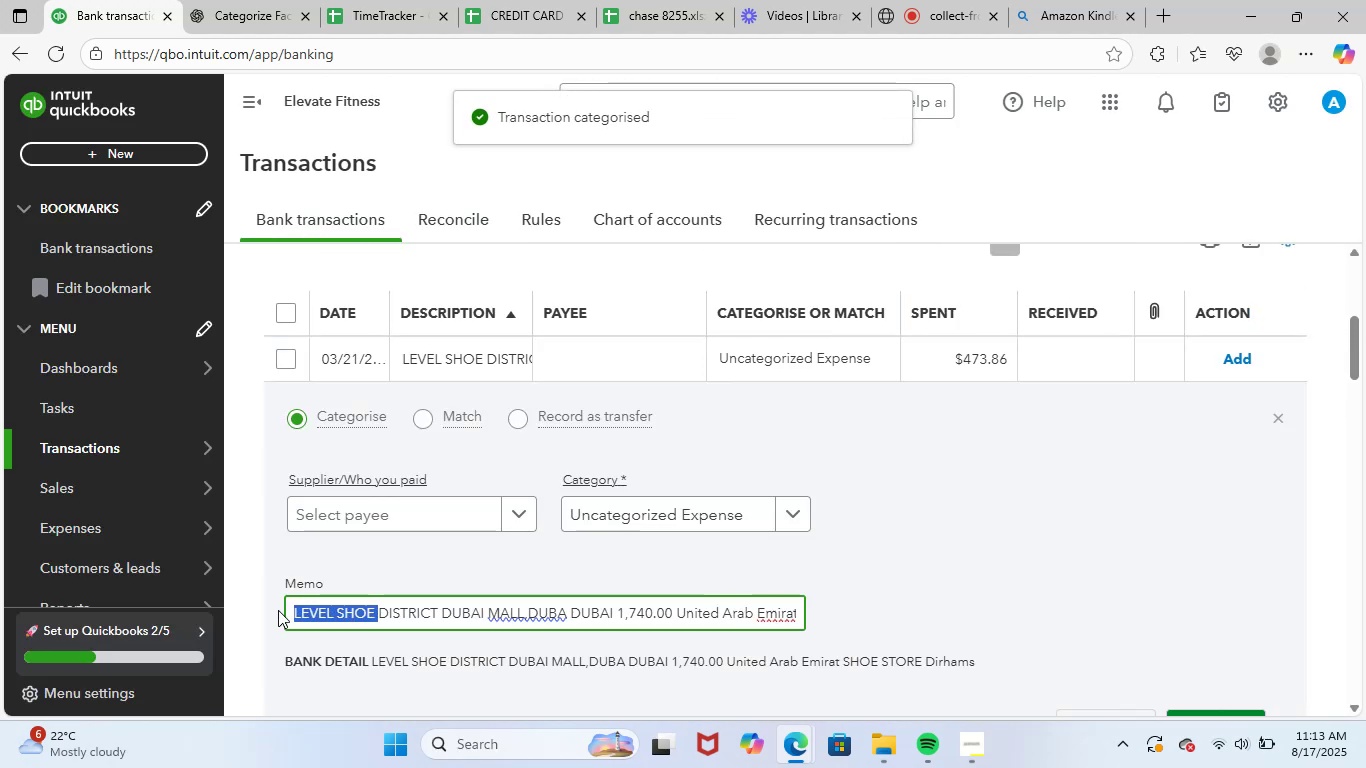 
key(Control+C)
 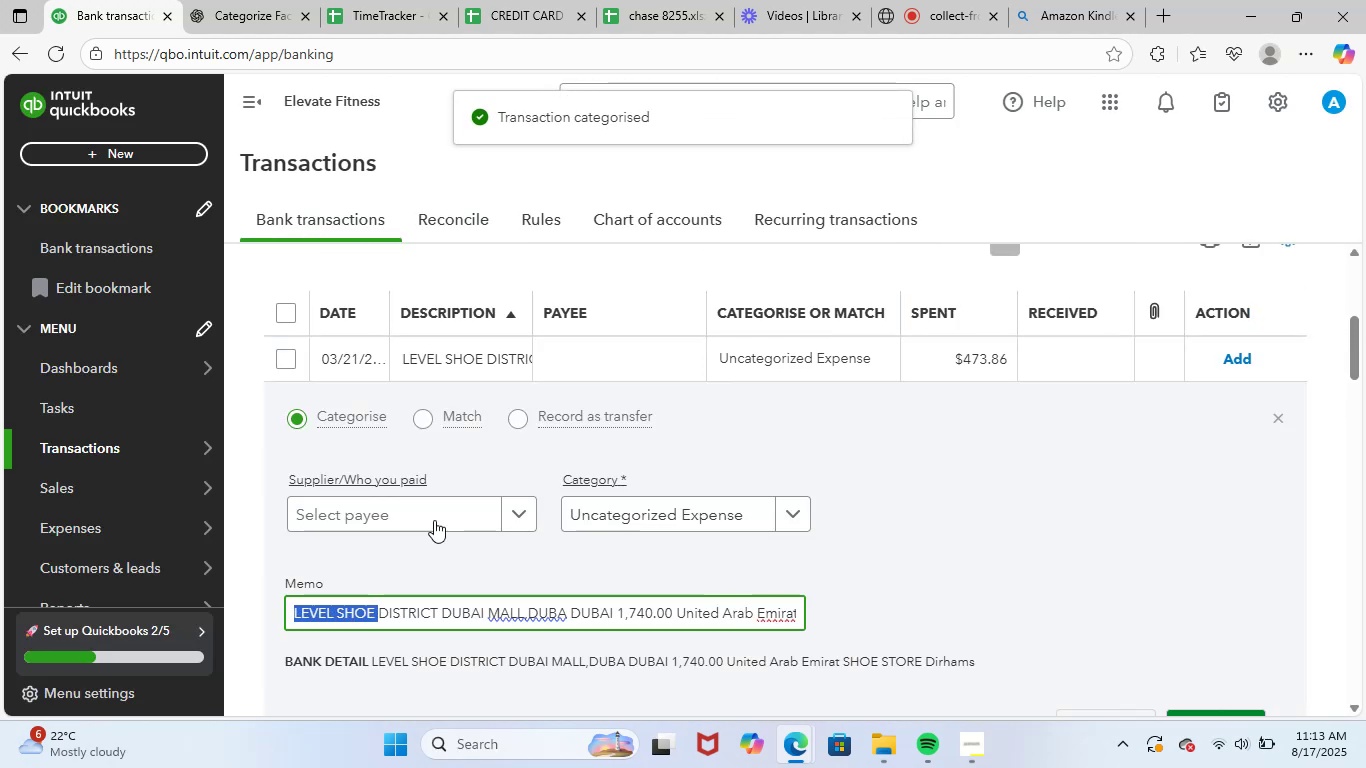 
left_click([449, 509])
 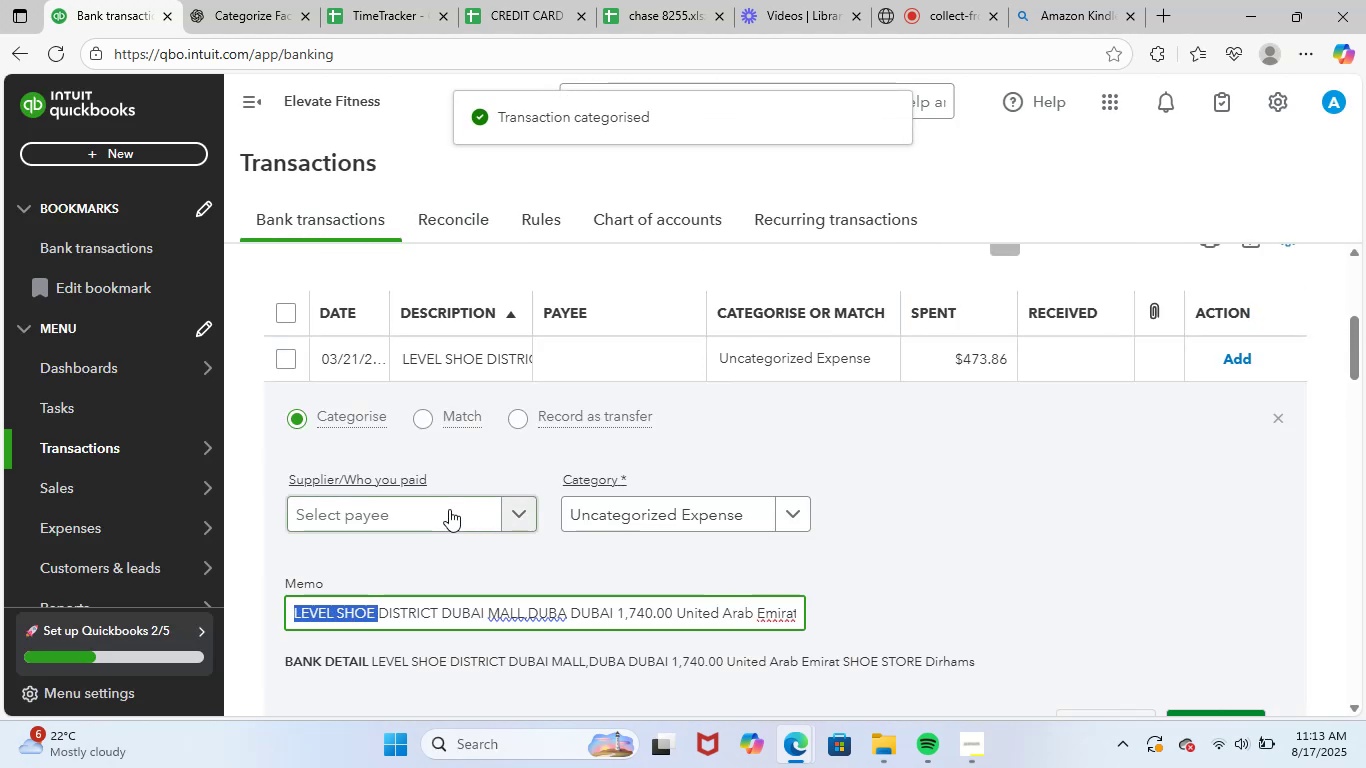 
key(Control+ControlLeft)
 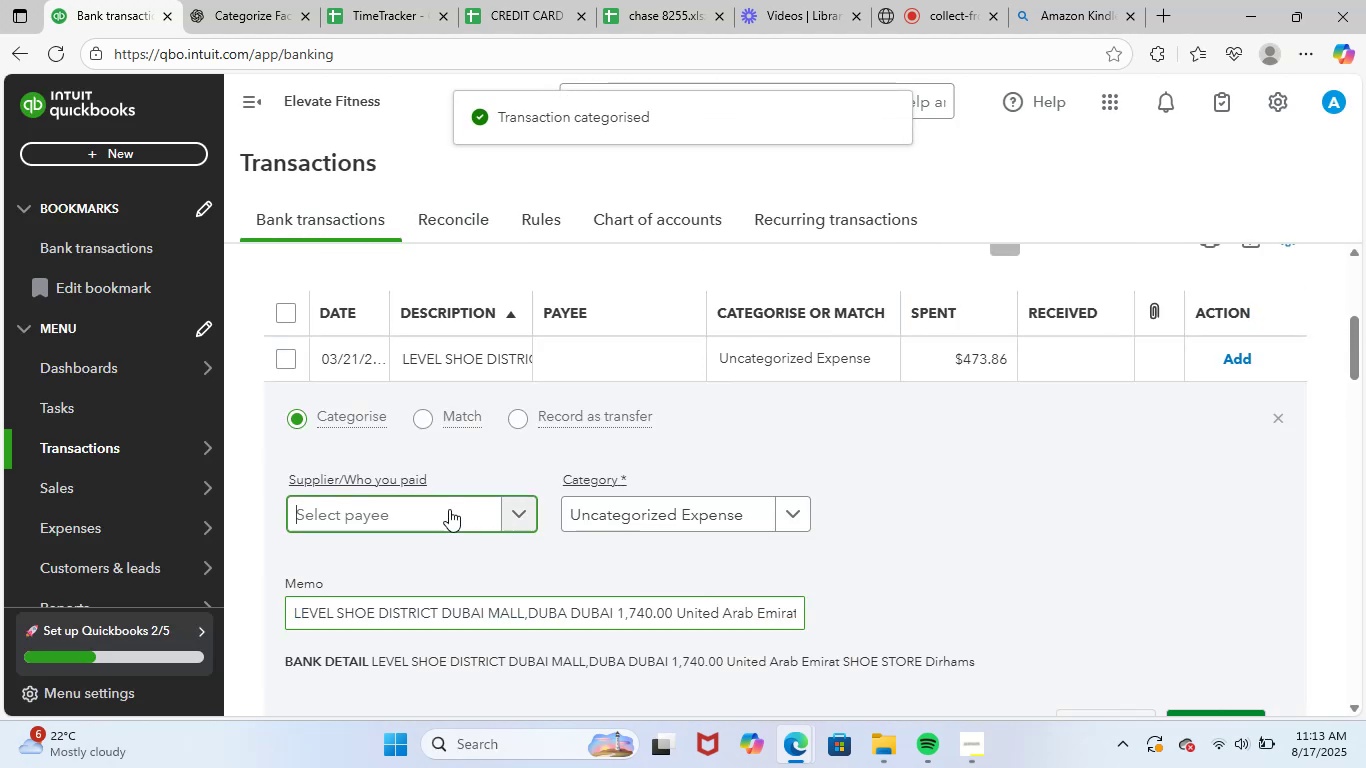 
key(Control+V)
 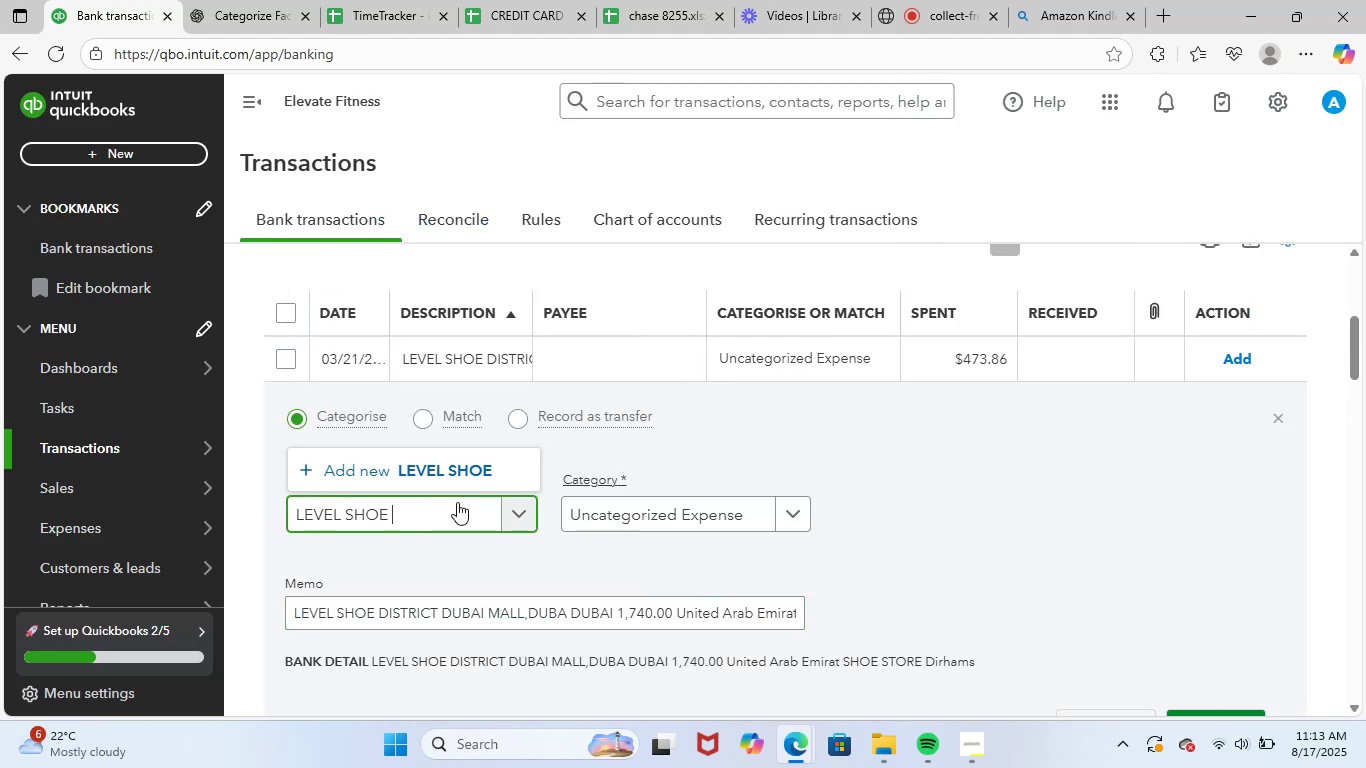 
left_click([466, 471])
 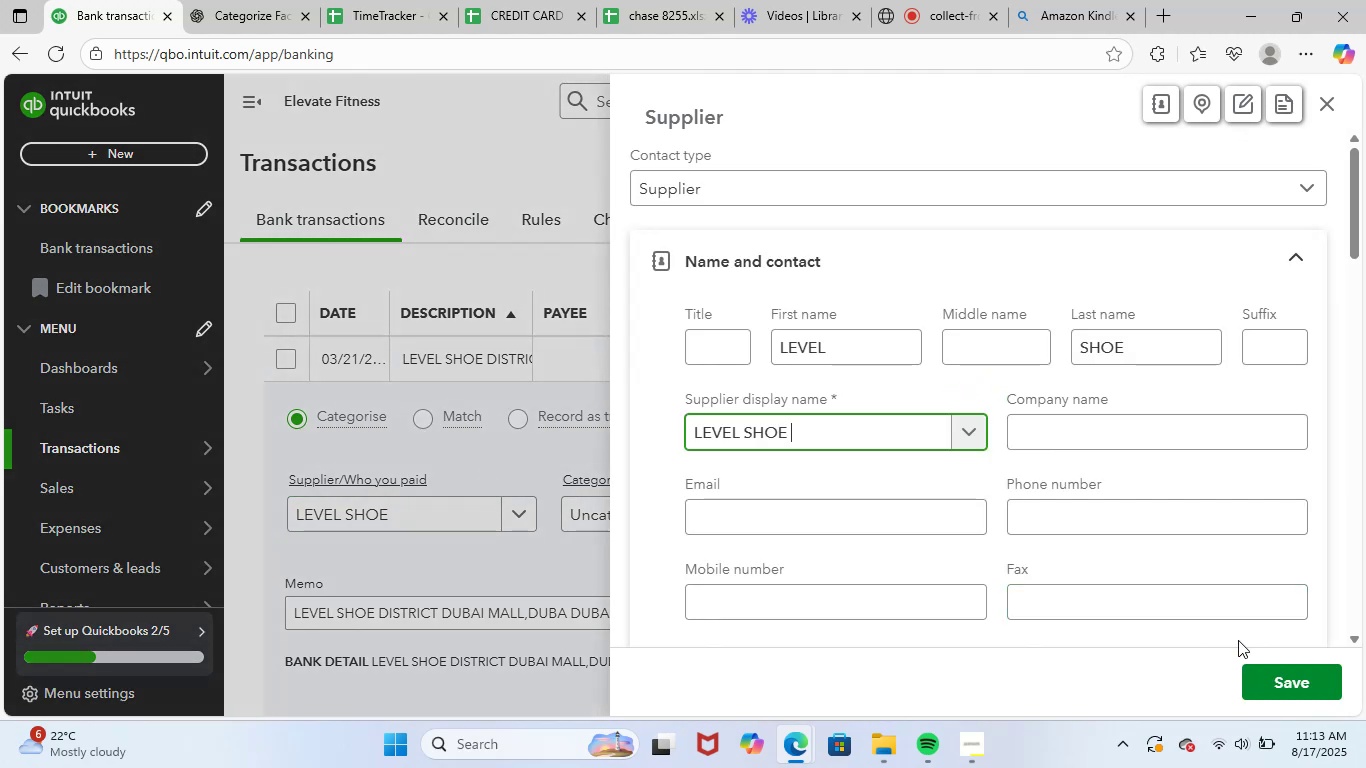 
left_click([1299, 681])
 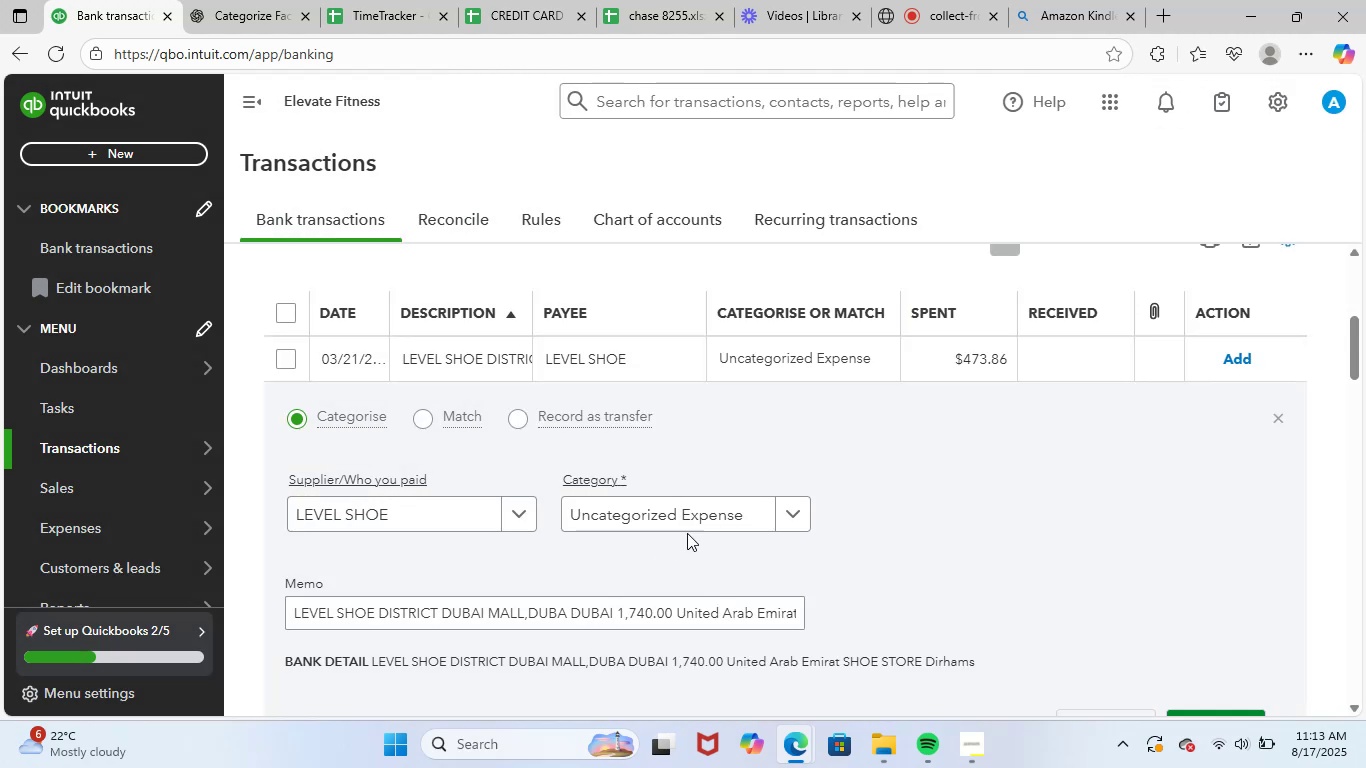 
left_click([711, 512])
 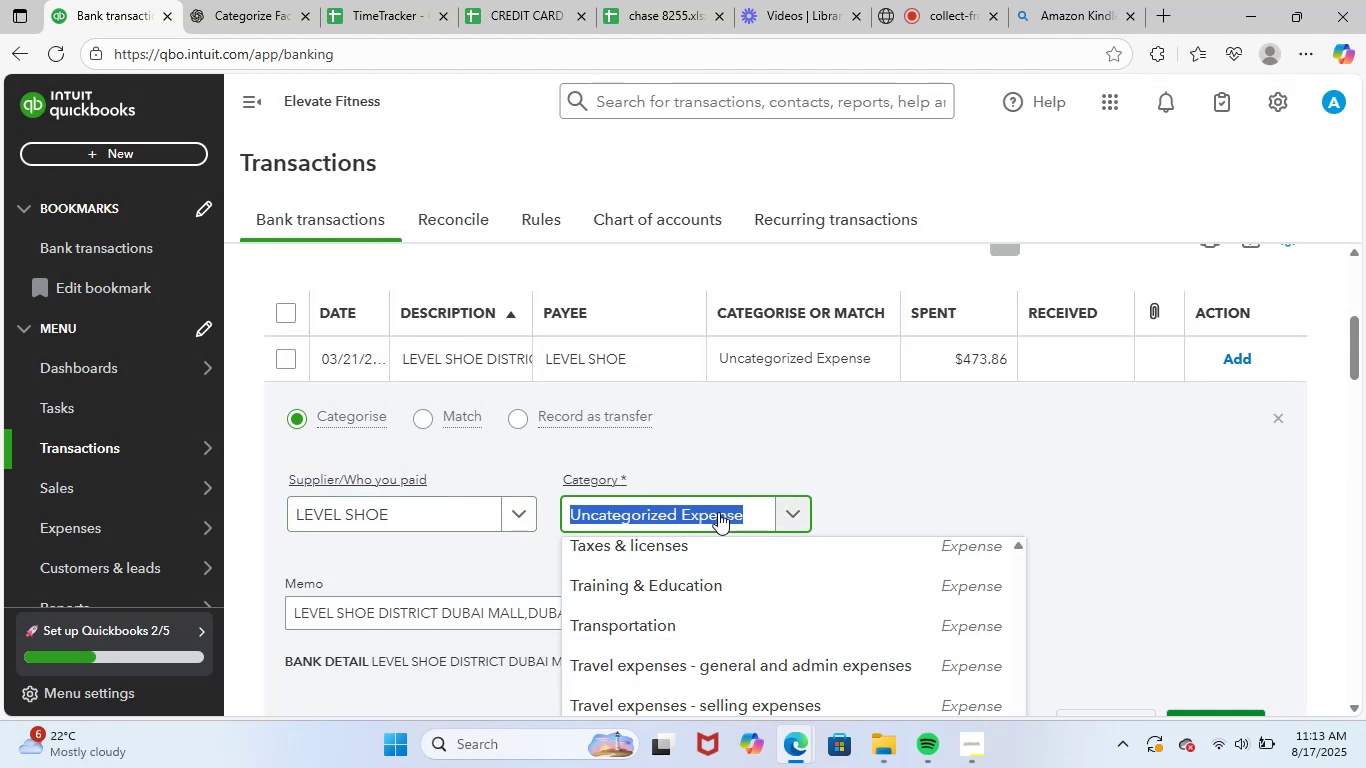 
type(supp)
 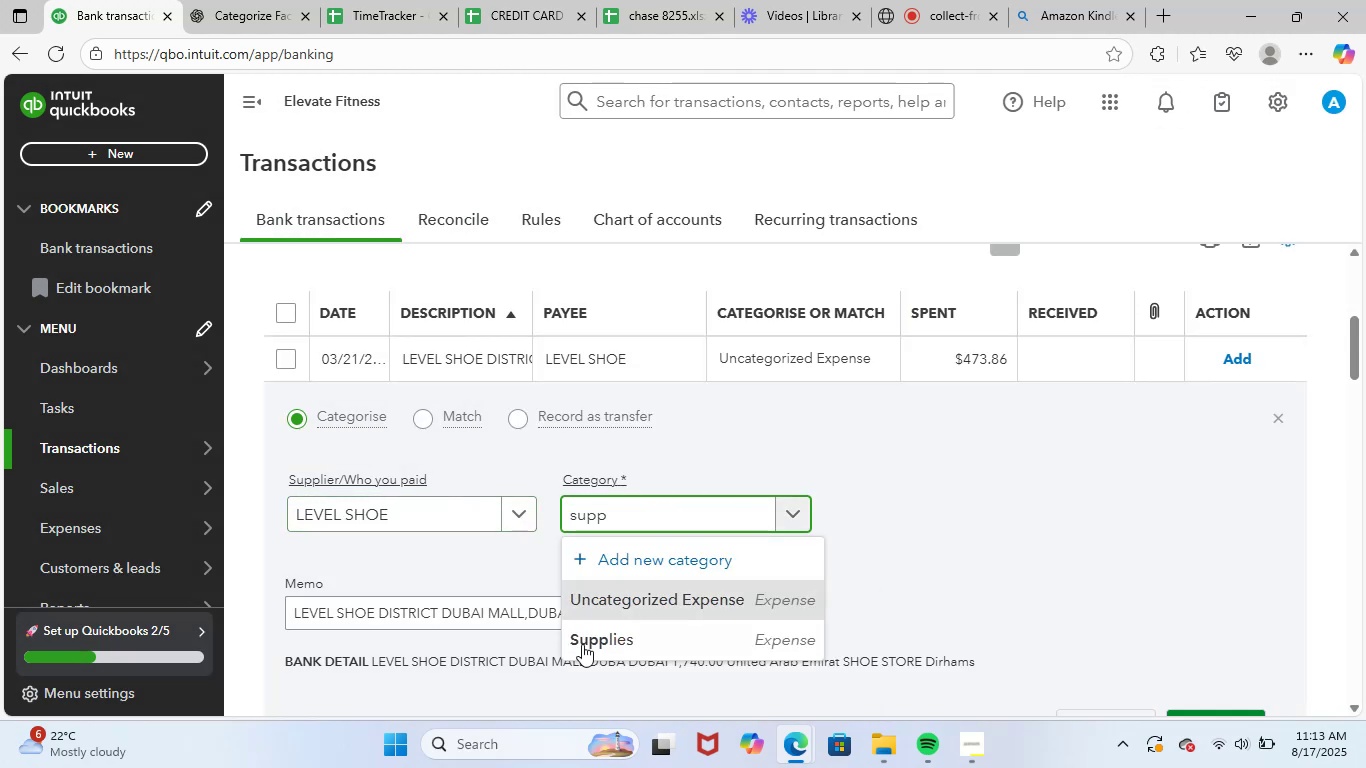 
left_click([669, 633])
 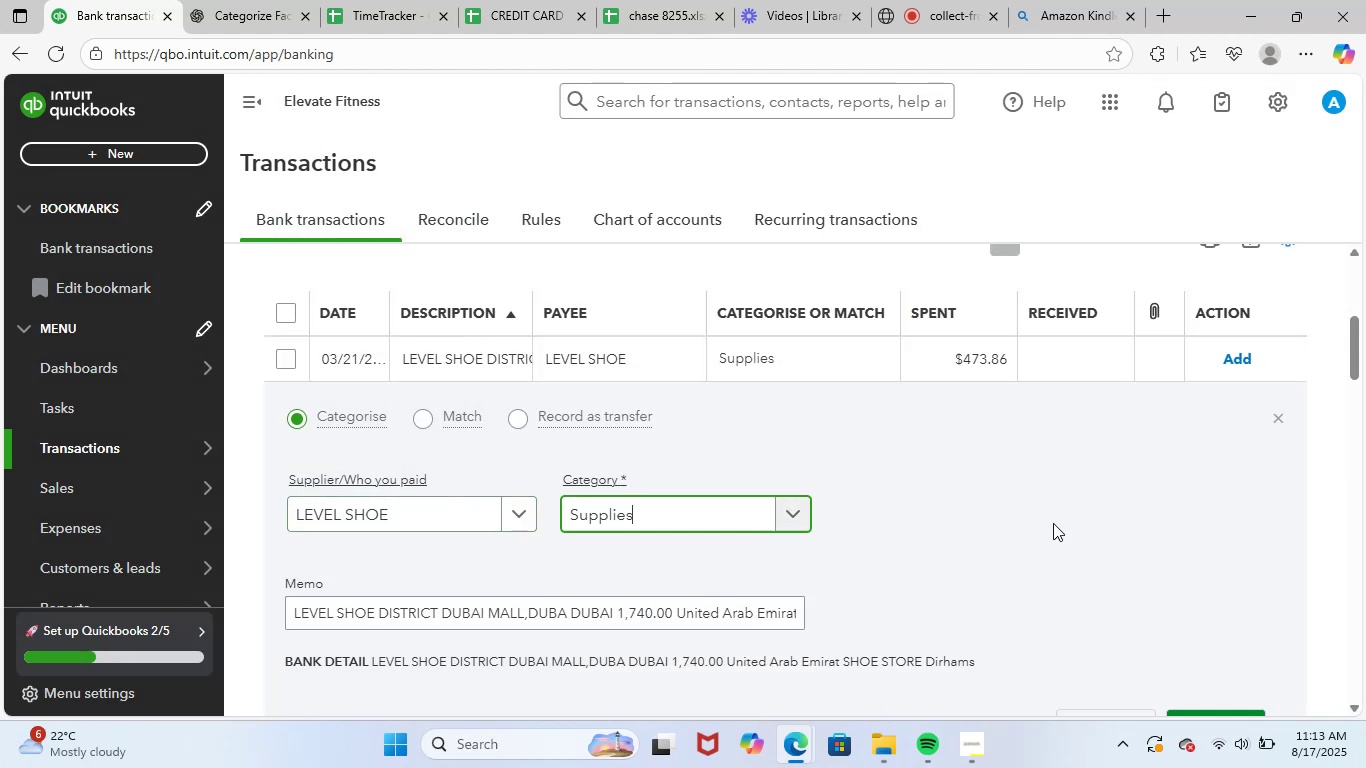 
scroll: coordinate [1076, 518], scroll_direction: down, amount: 2.0
 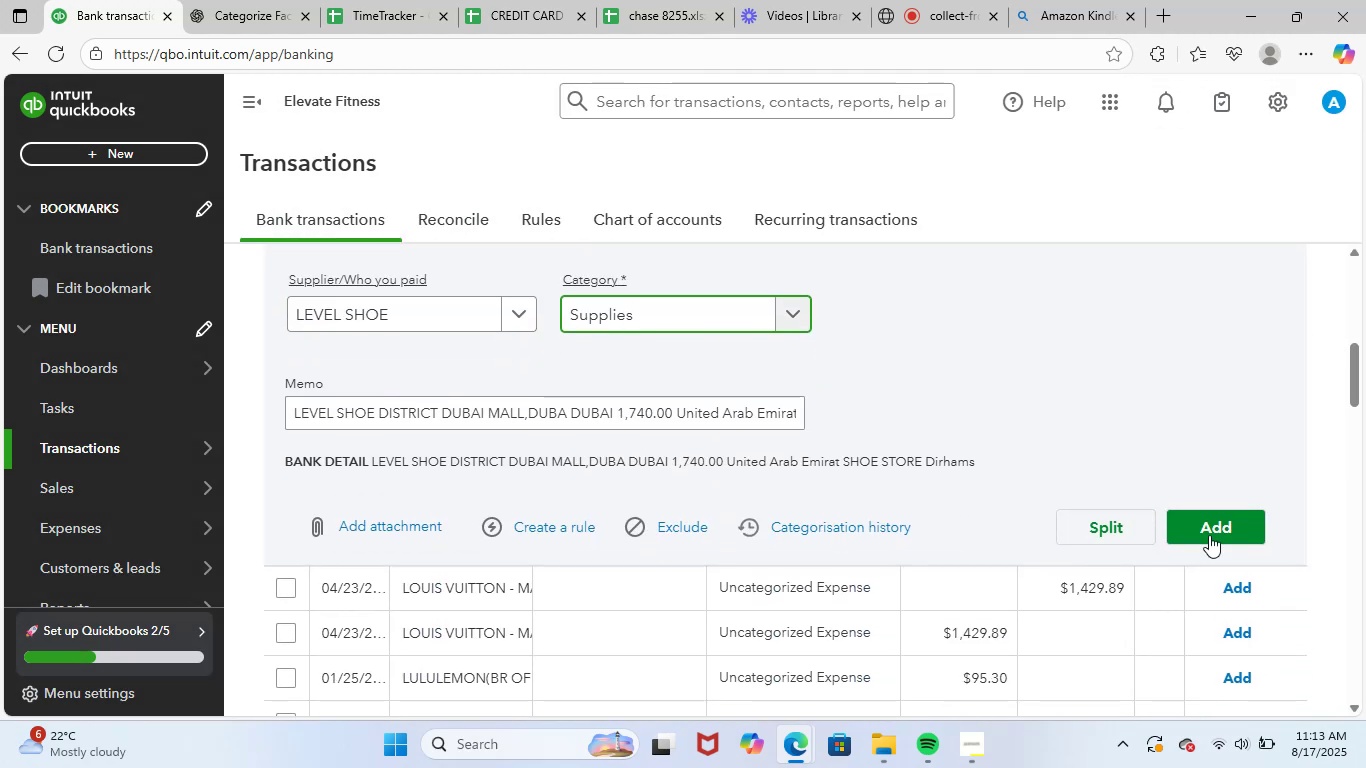 
left_click([1228, 524])
 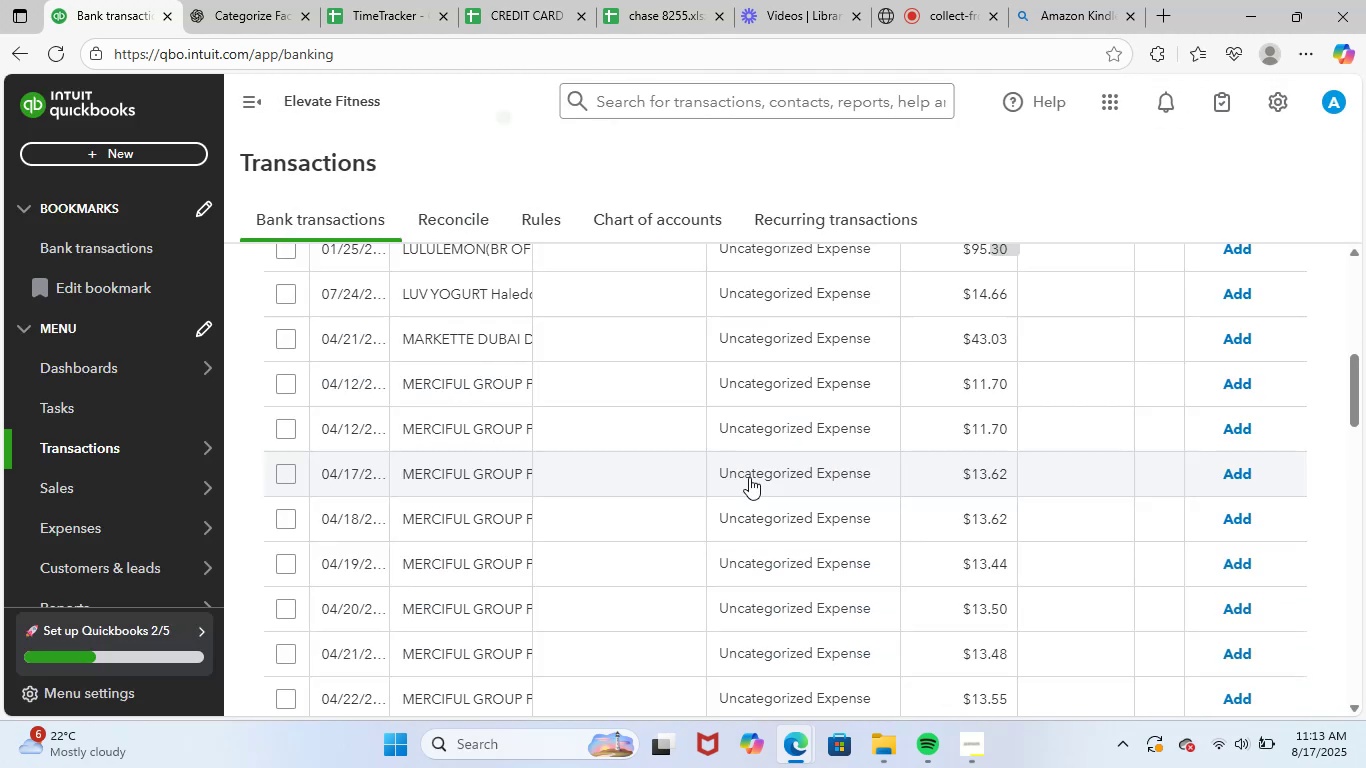 
scroll: coordinate [472, 373], scroll_direction: up, amount: 2.0
 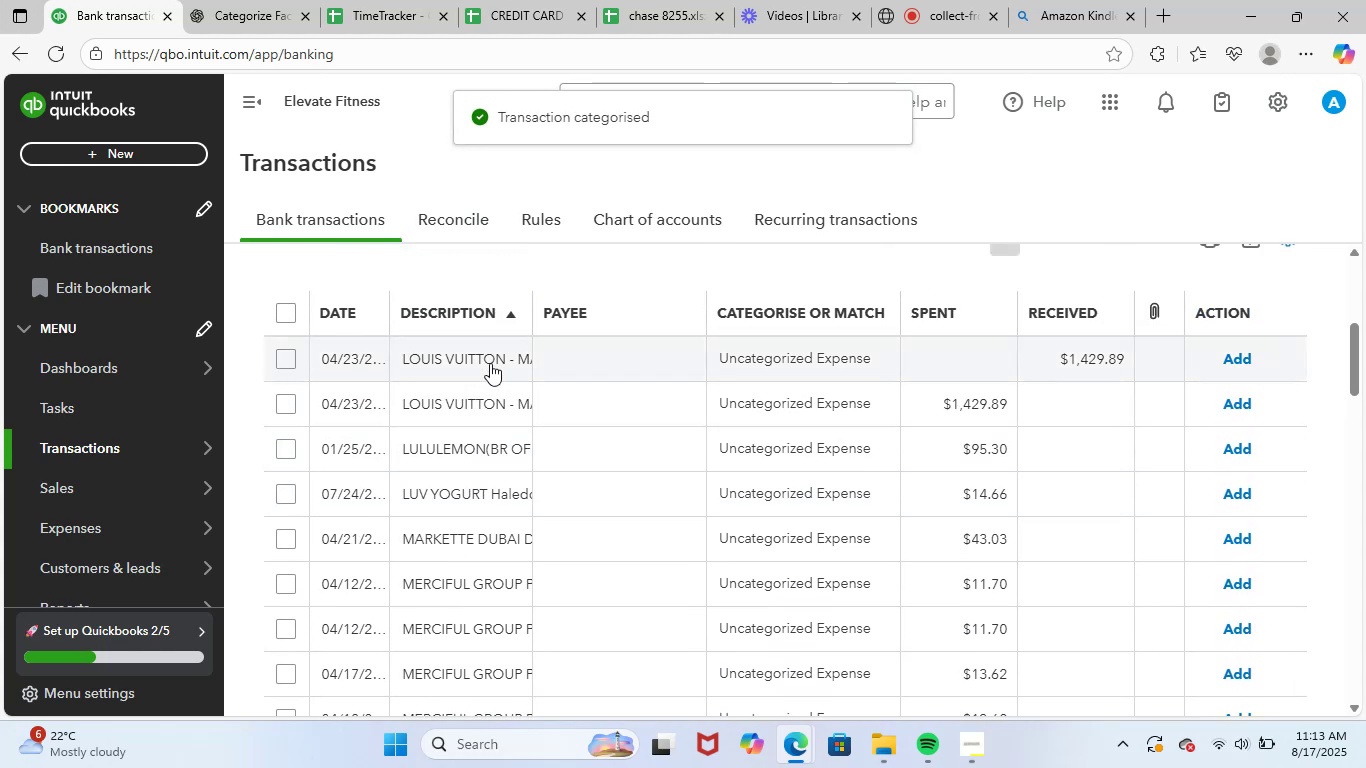 
left_click([495, 348])
 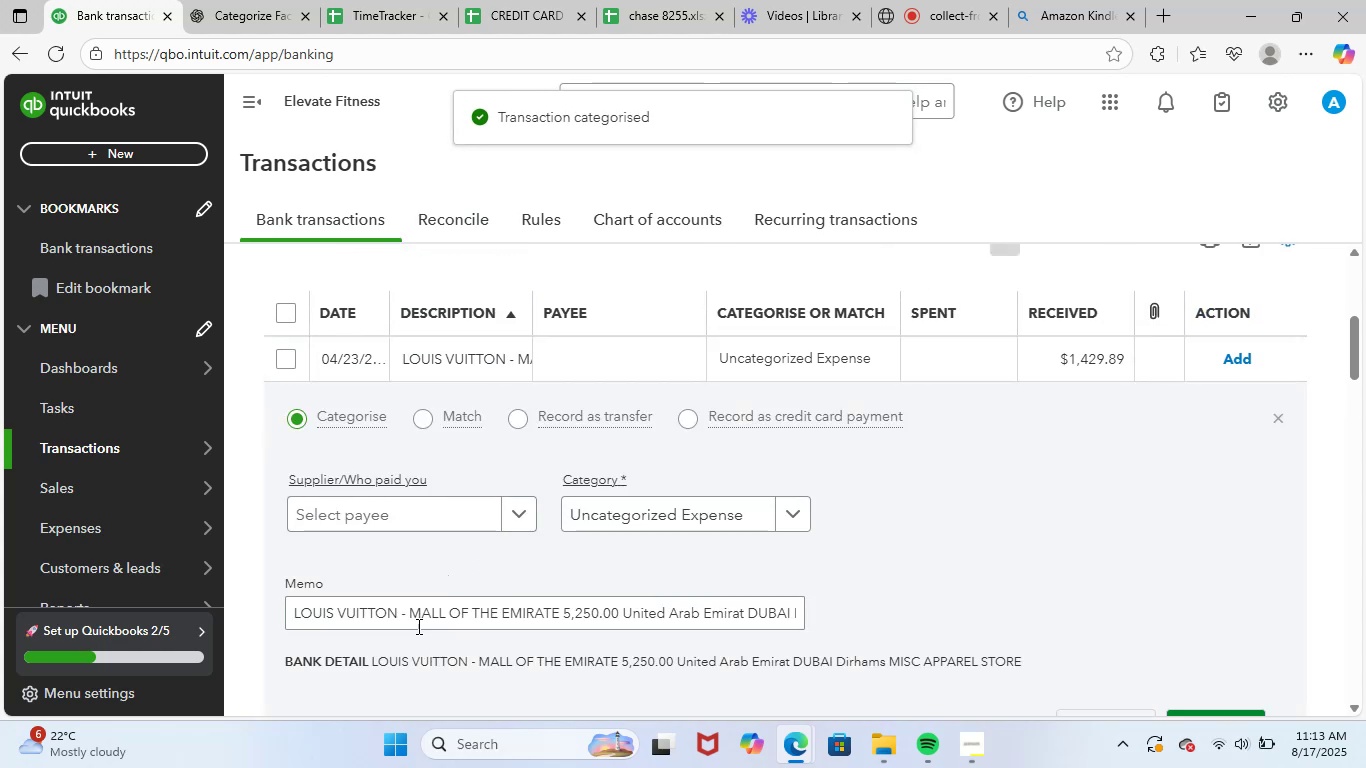 
left_click_drag(start_coordinate=[393, 619], to_coordinate=[235, 617])
 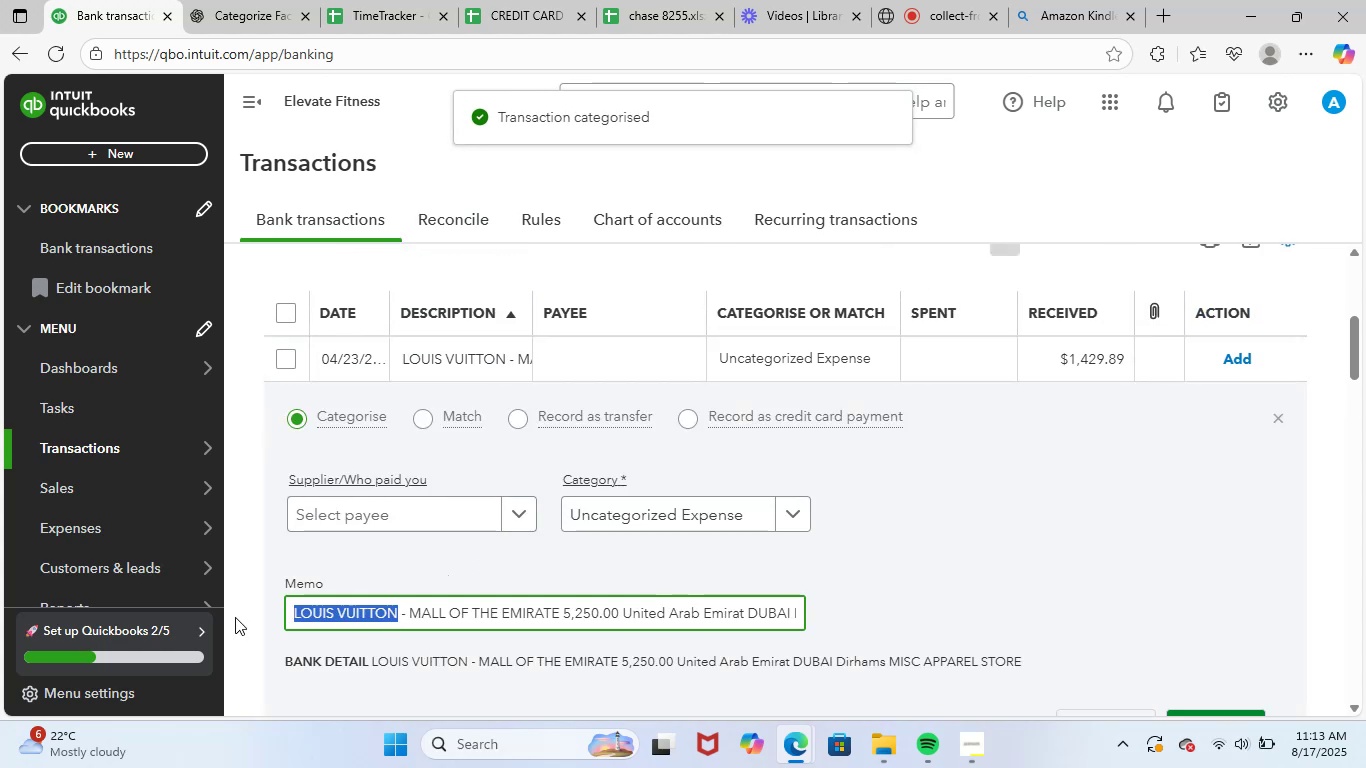 
key(Control+ControlLeft)
 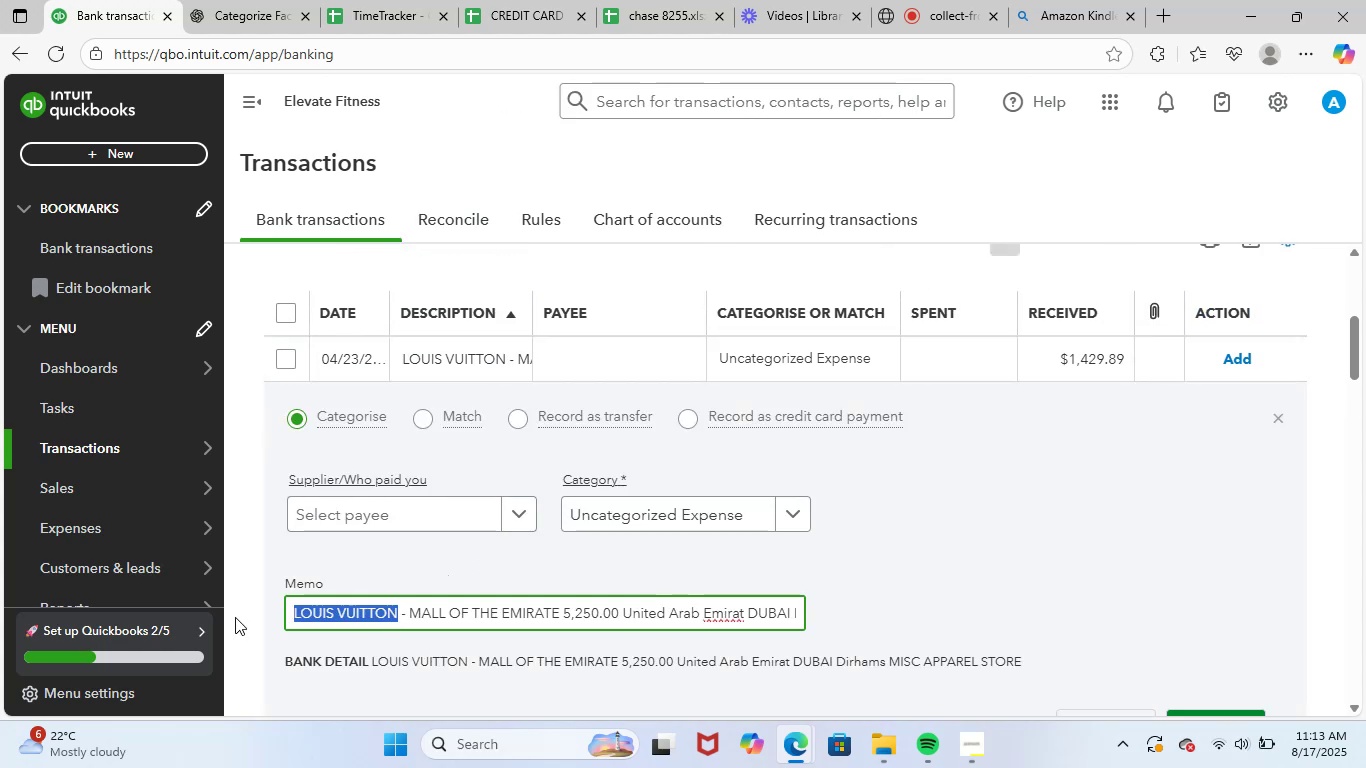 
key(Control+C)
 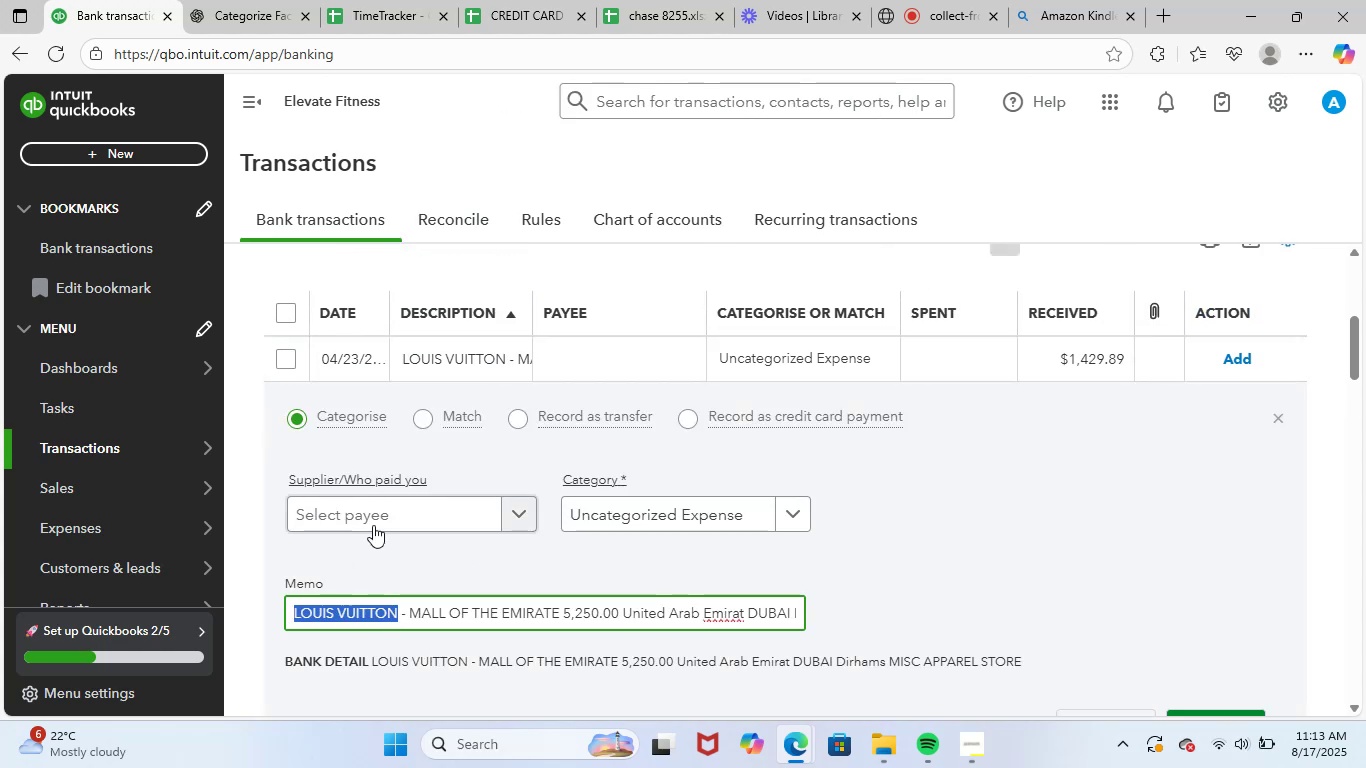 
left_click([388, 519])
 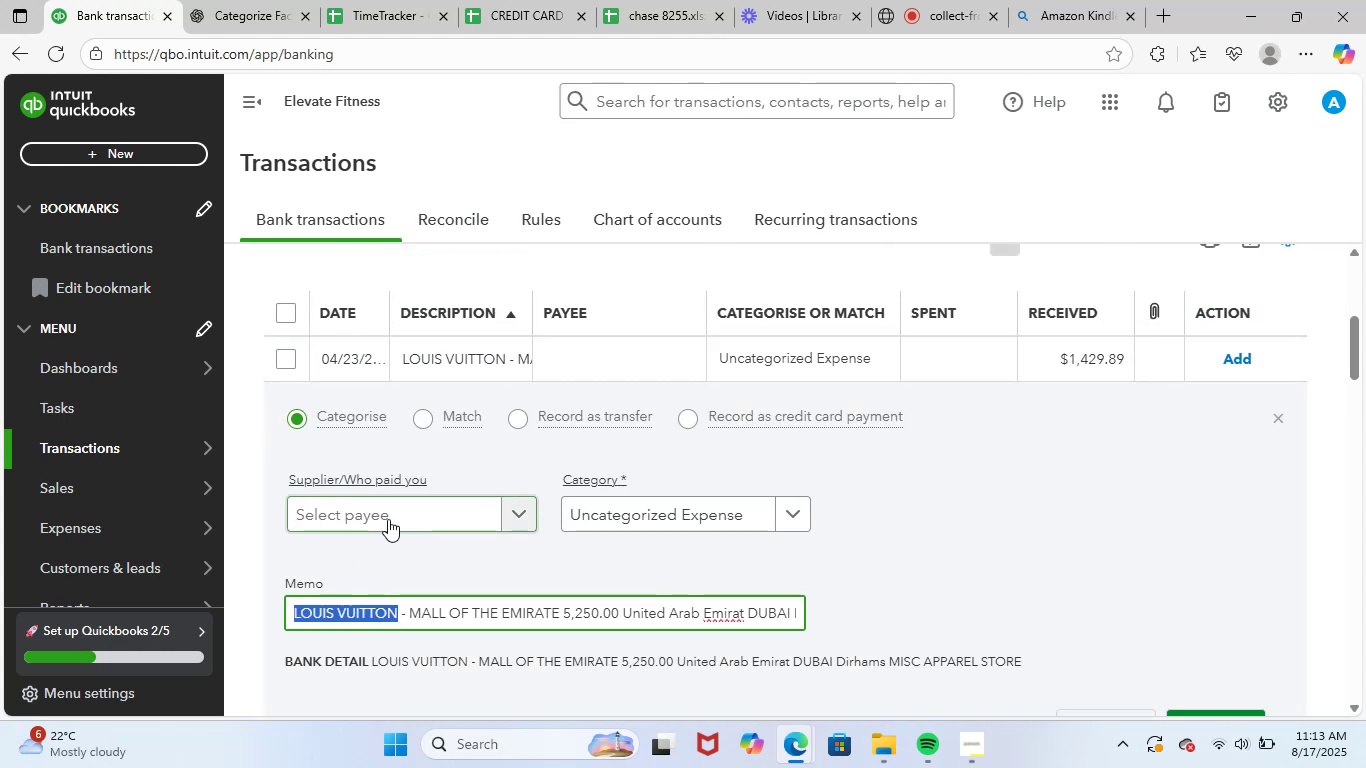 
key(Control+ControlLeft)
 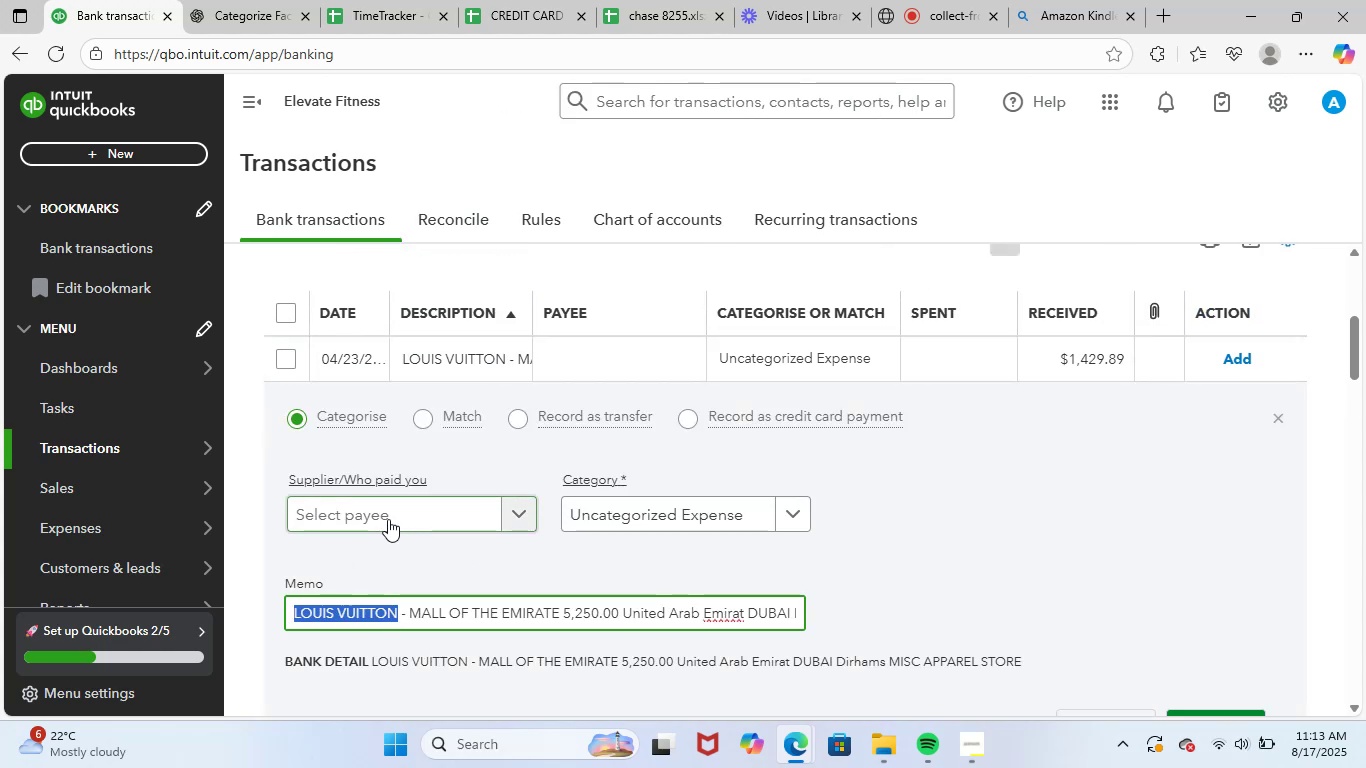 
key(Control+V)
 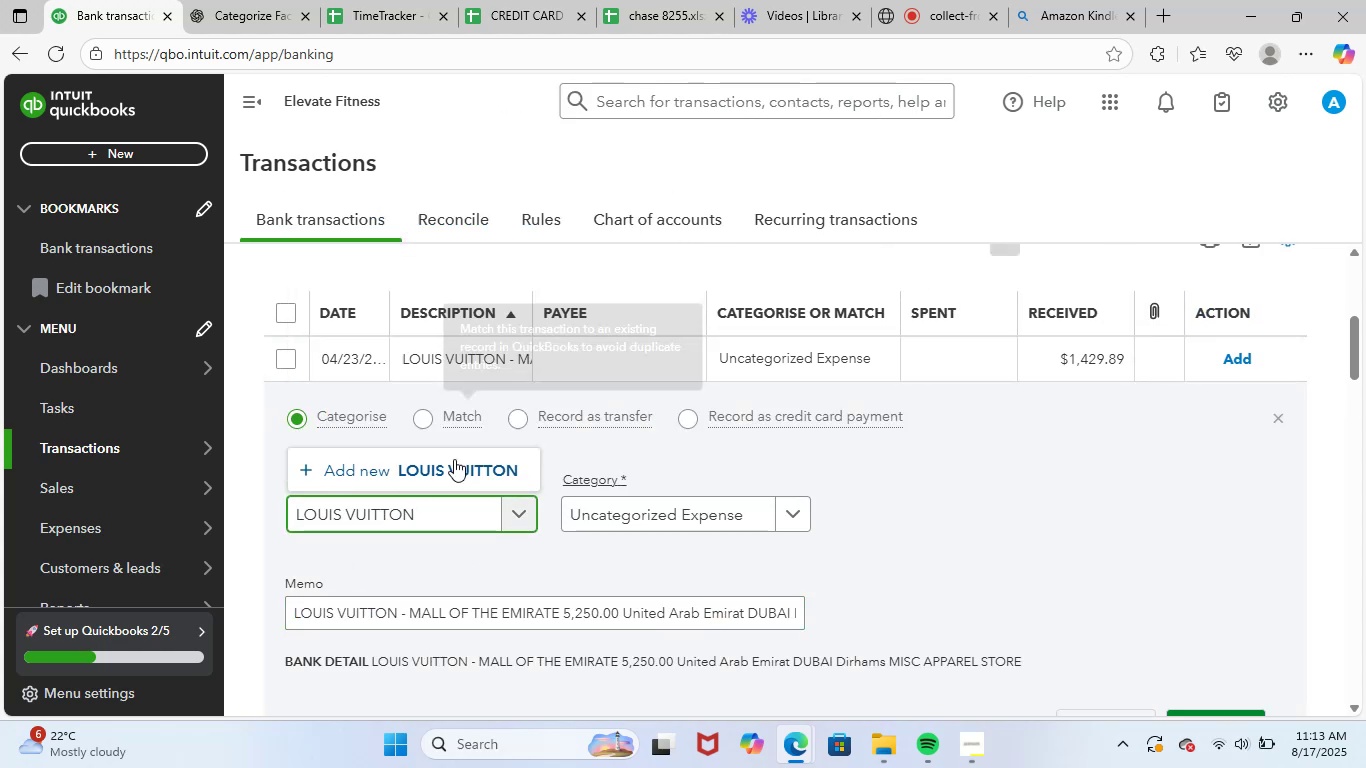 
left_click([466, 472])
 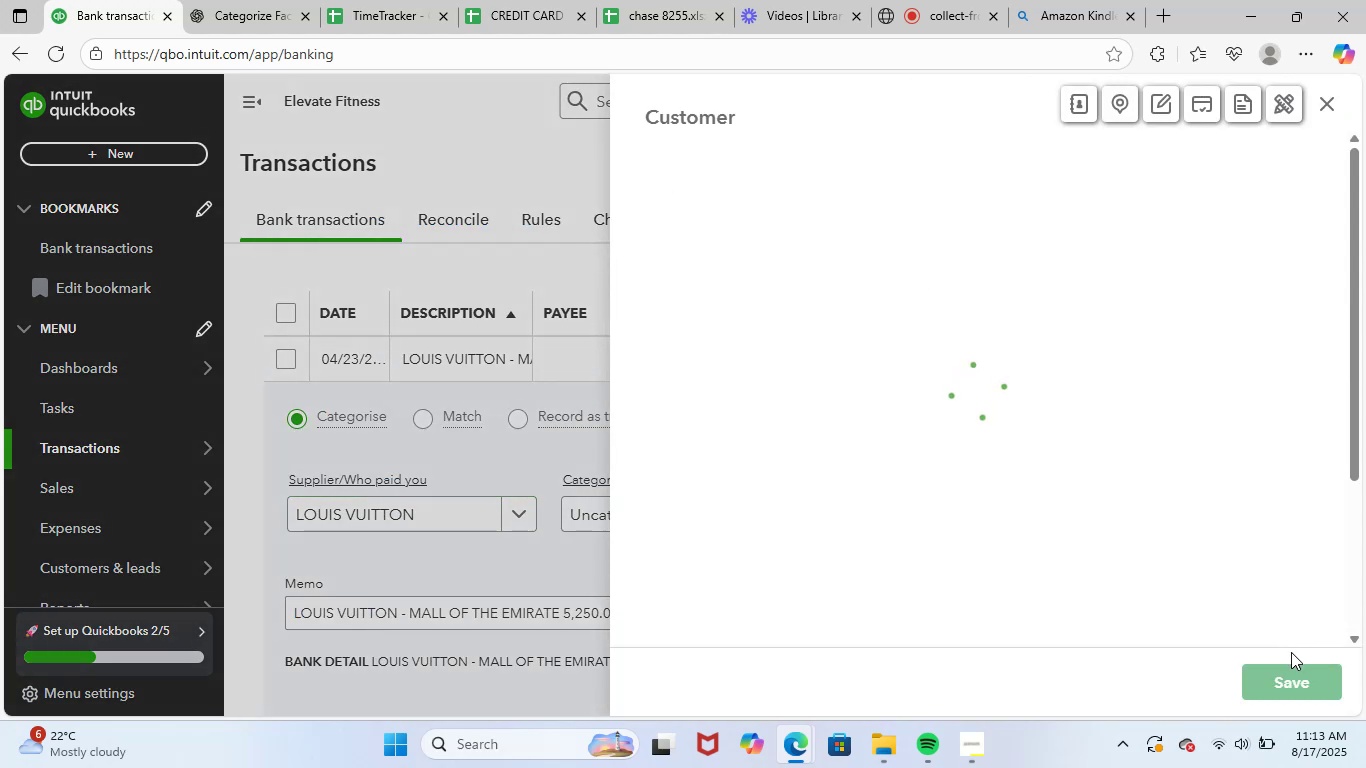 
left_click([1292, 680])
 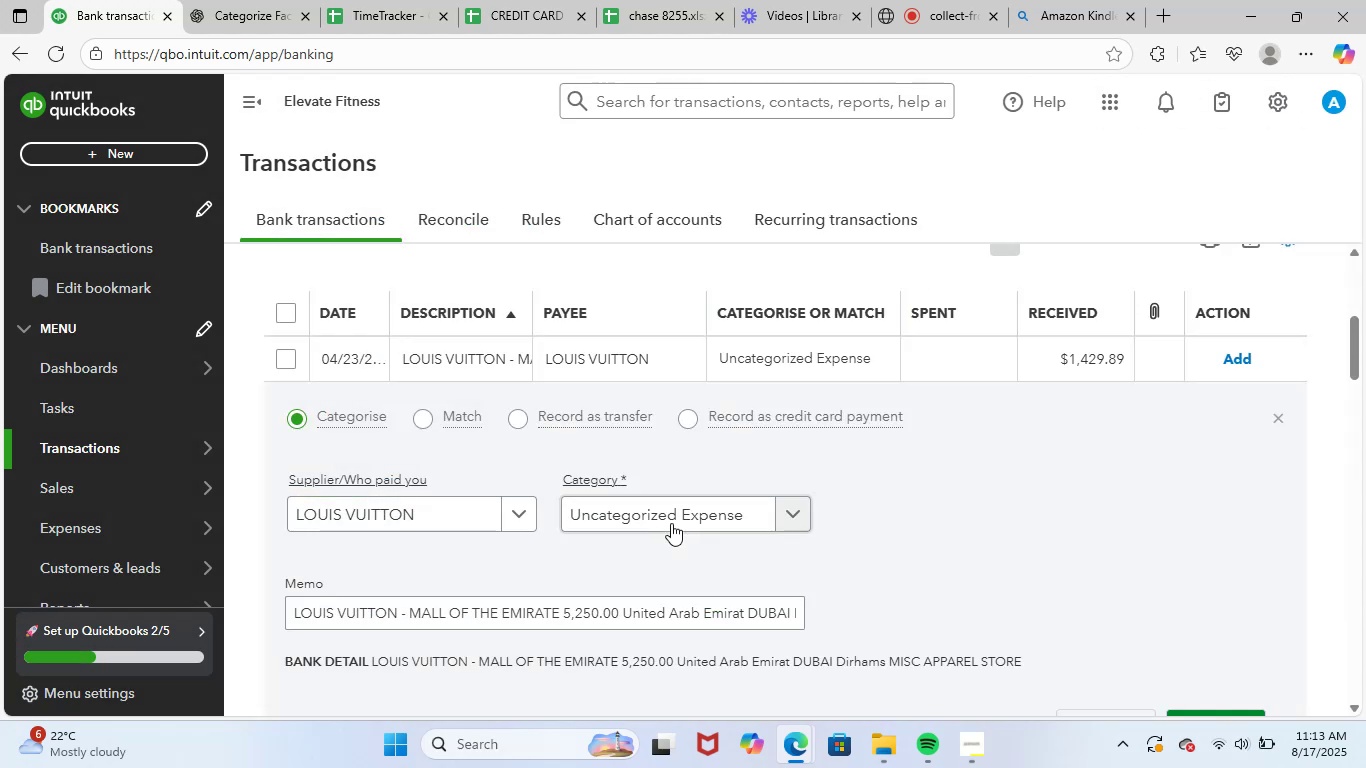 
left_click([699, 513])
 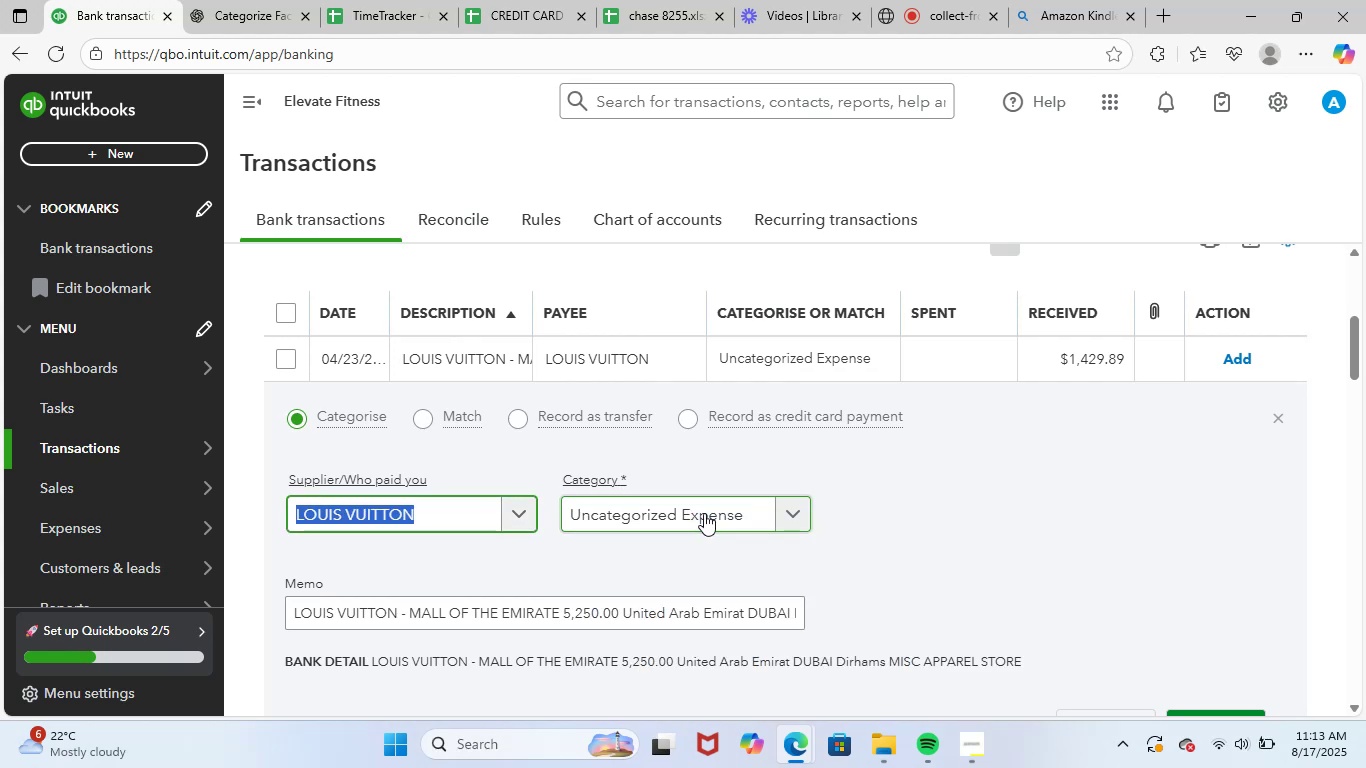 
left_click([704, 513])
 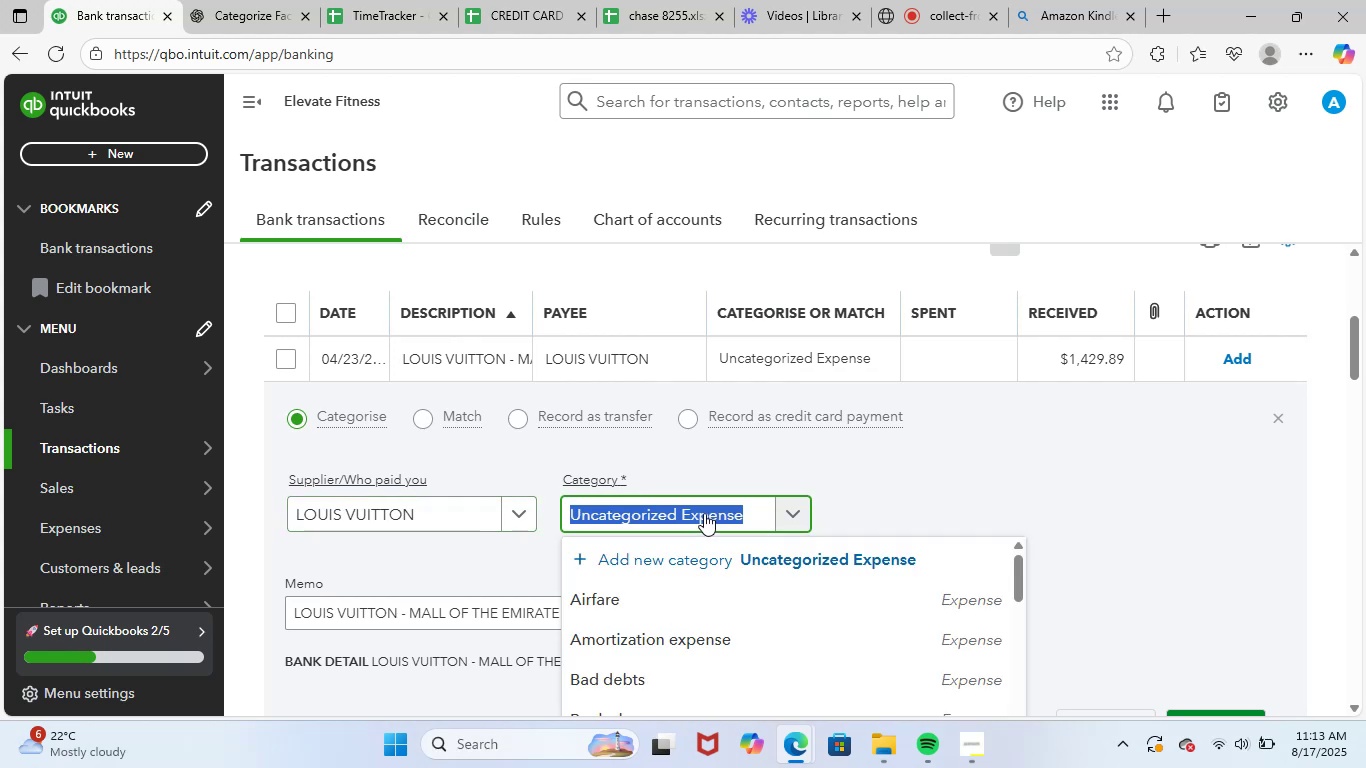 
type(supp)
 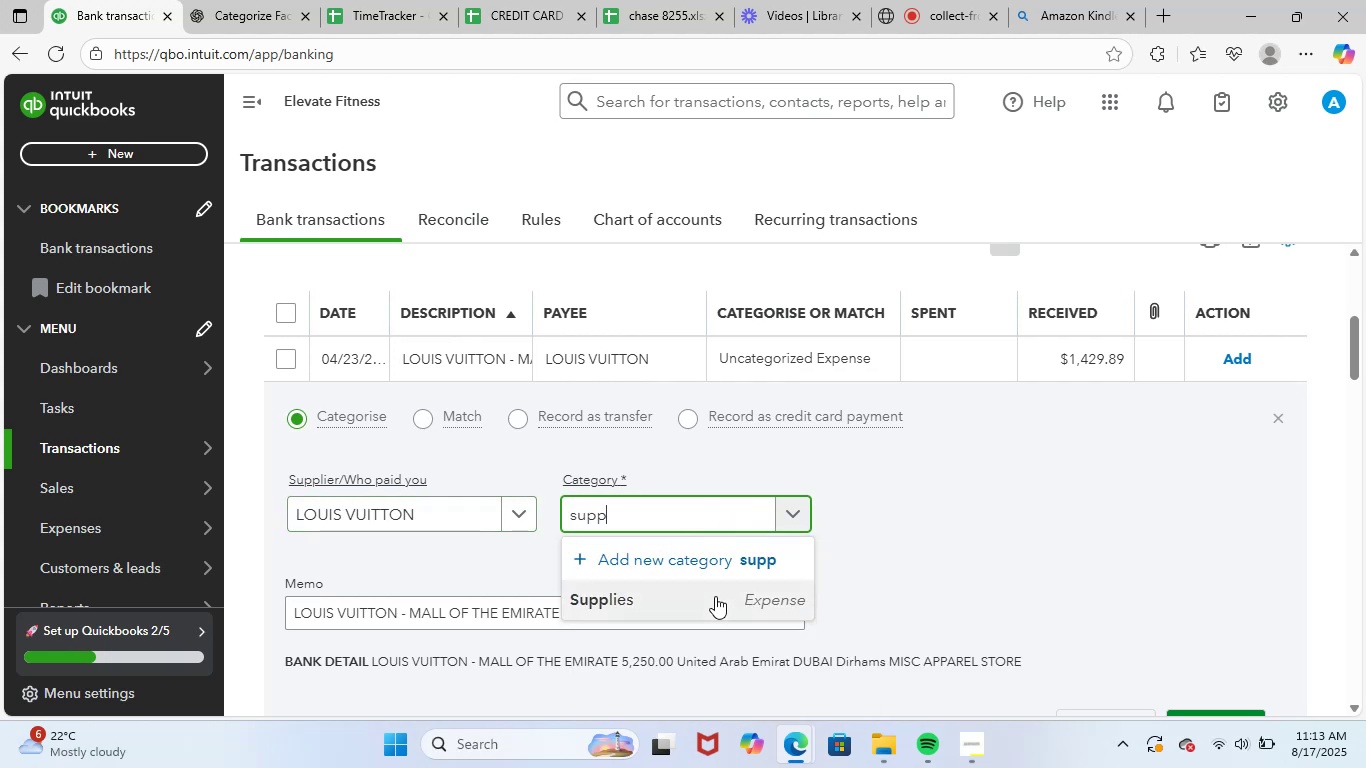 
left_click([715, 595])
 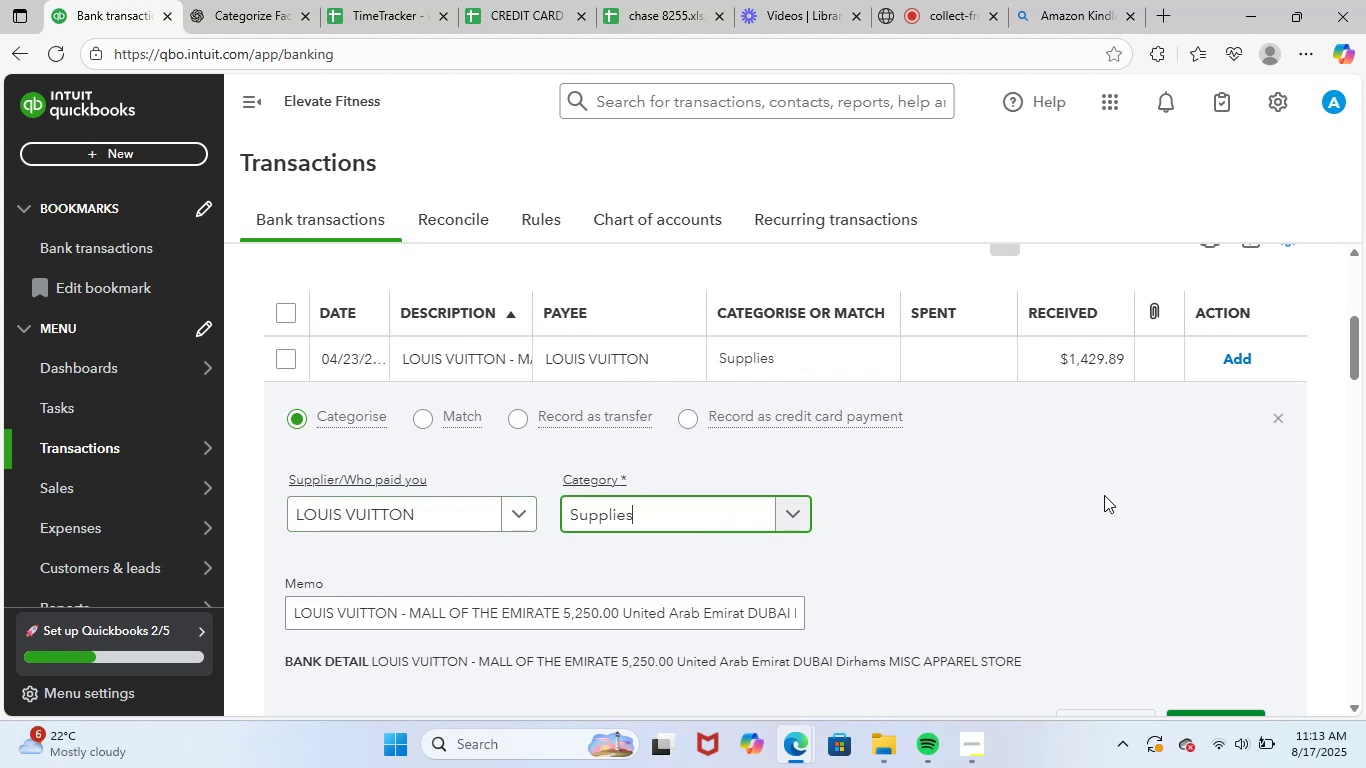 
scroll: coordinate [1105, 494], scroll_direction: down, amount: 1.0
 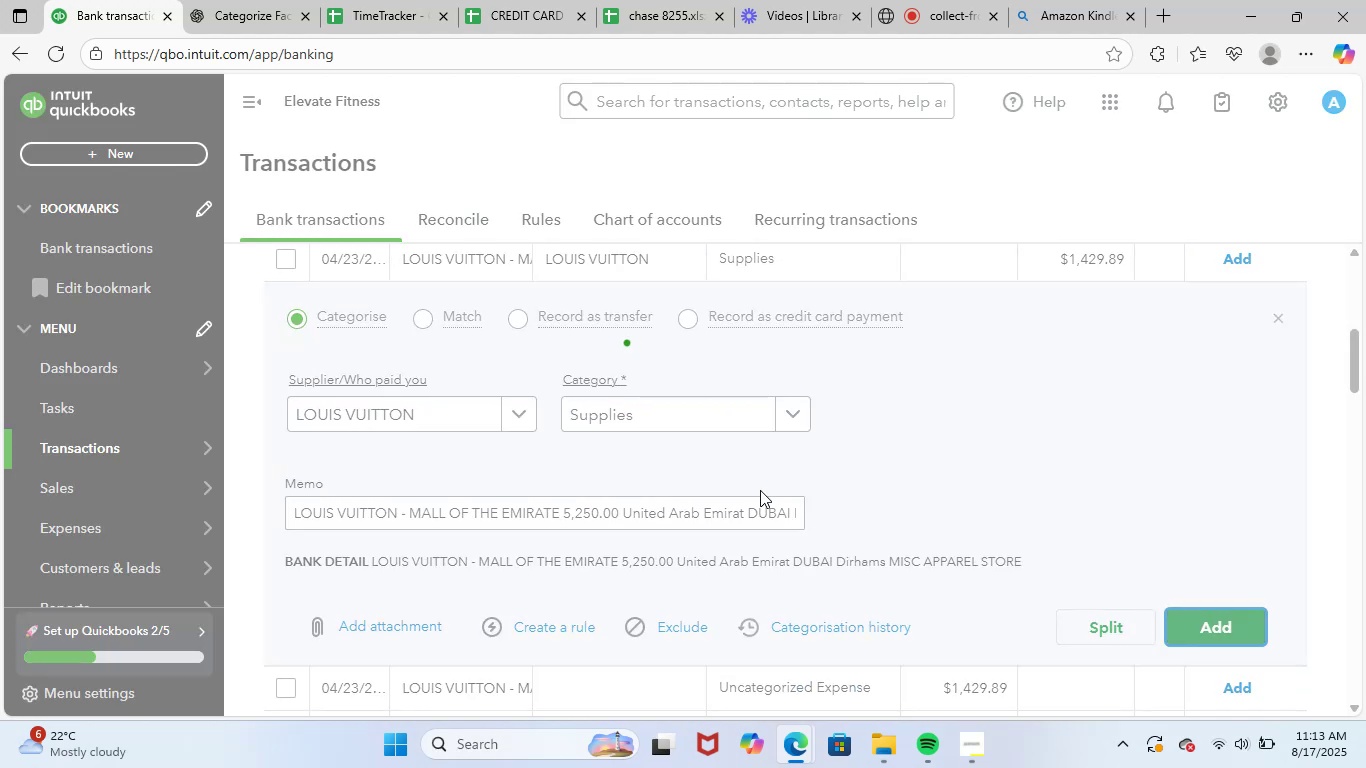 
scroll: coordinate [656, 468], scroll_direction: up, amount: 2.0
 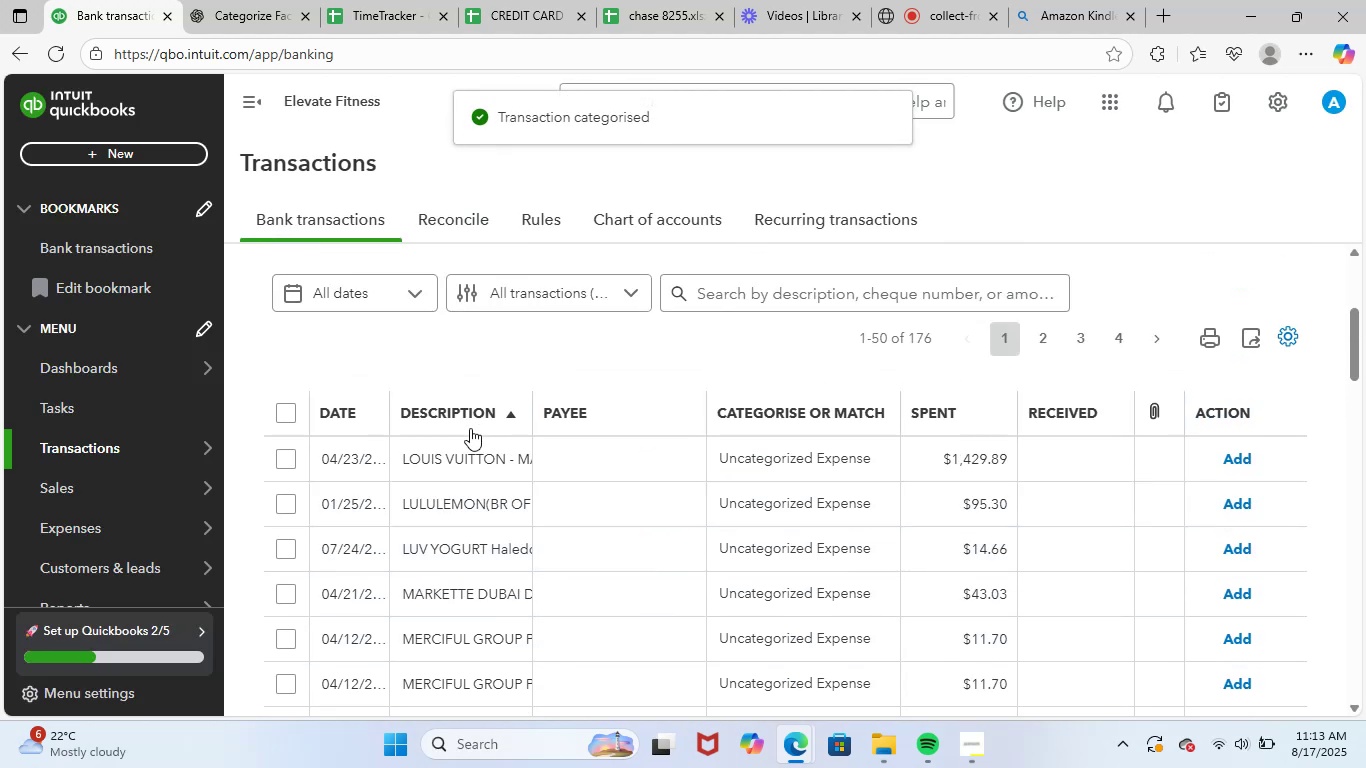 
left_click([475, 444])
 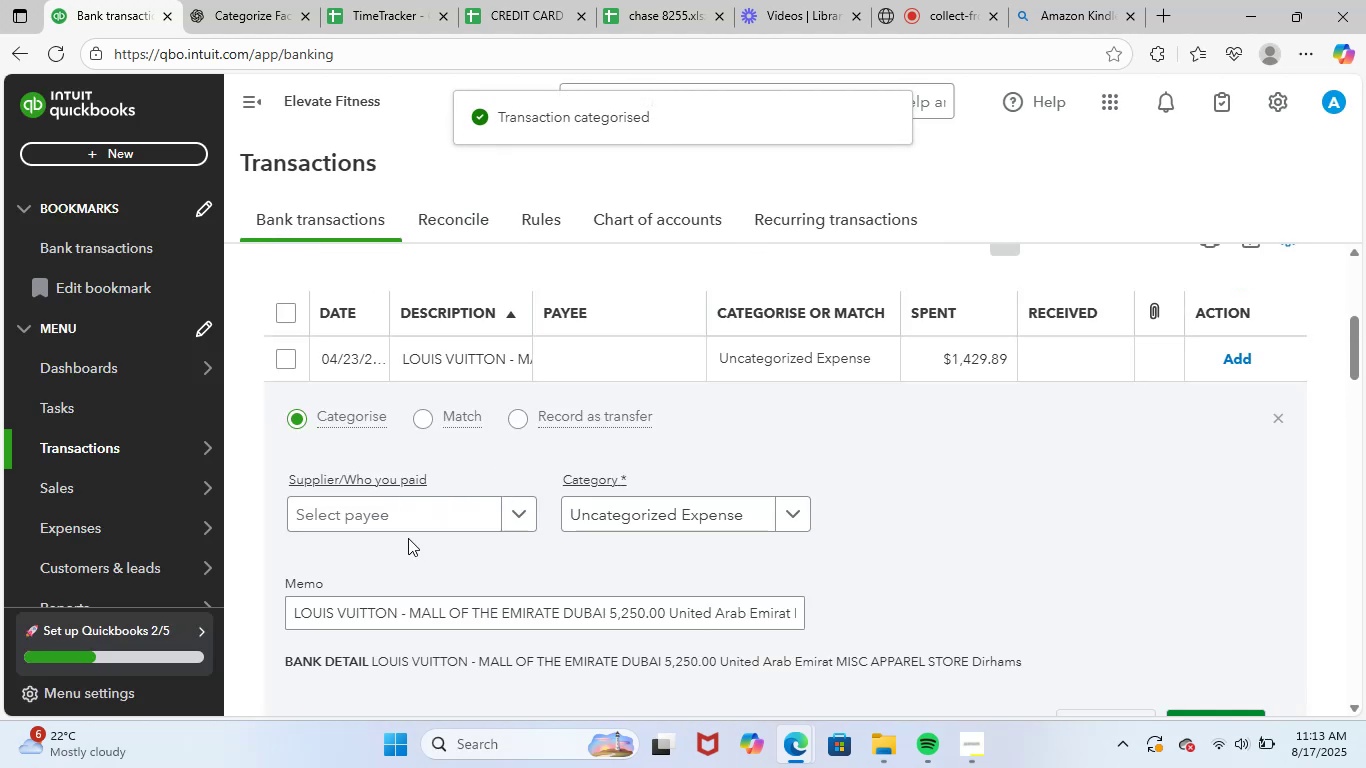 
left_click([432, 514])
 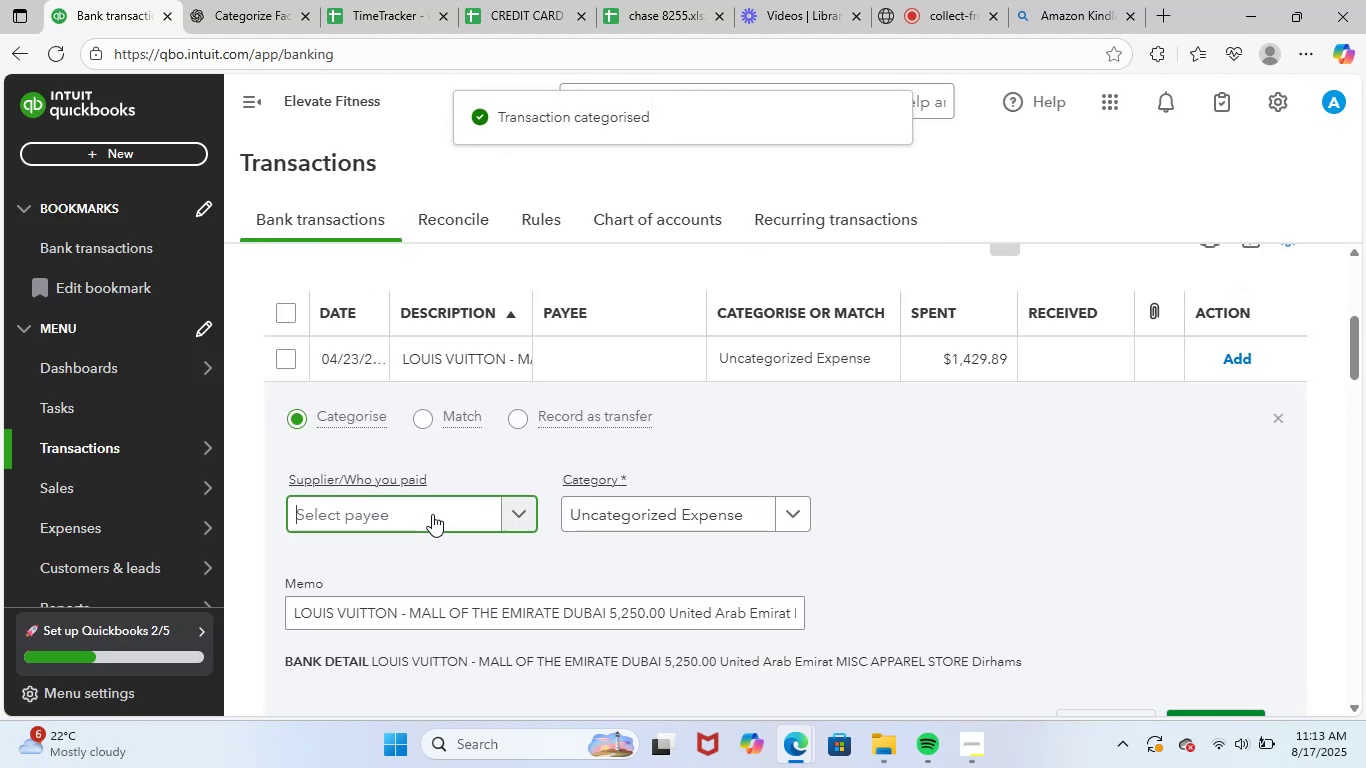 
key(Control+ControlLeft)
 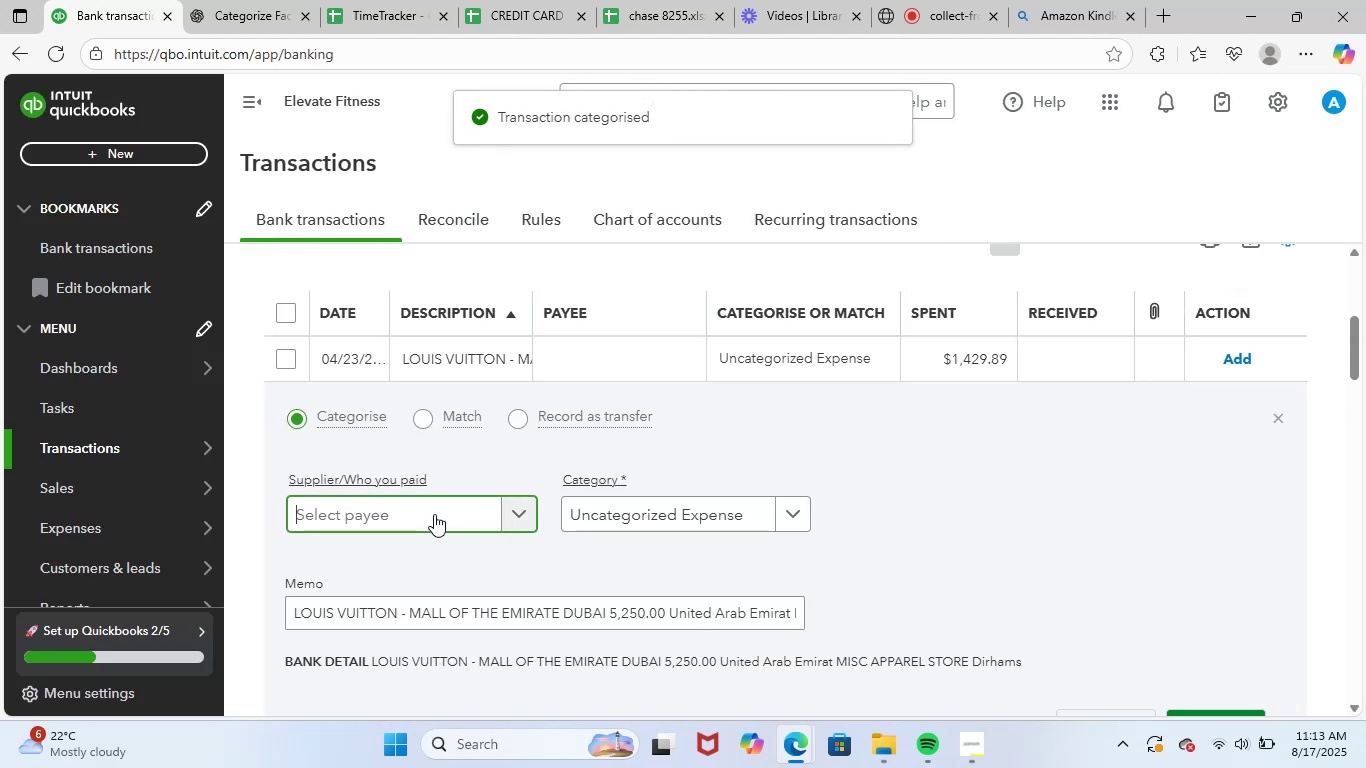 
key(Control+V)
 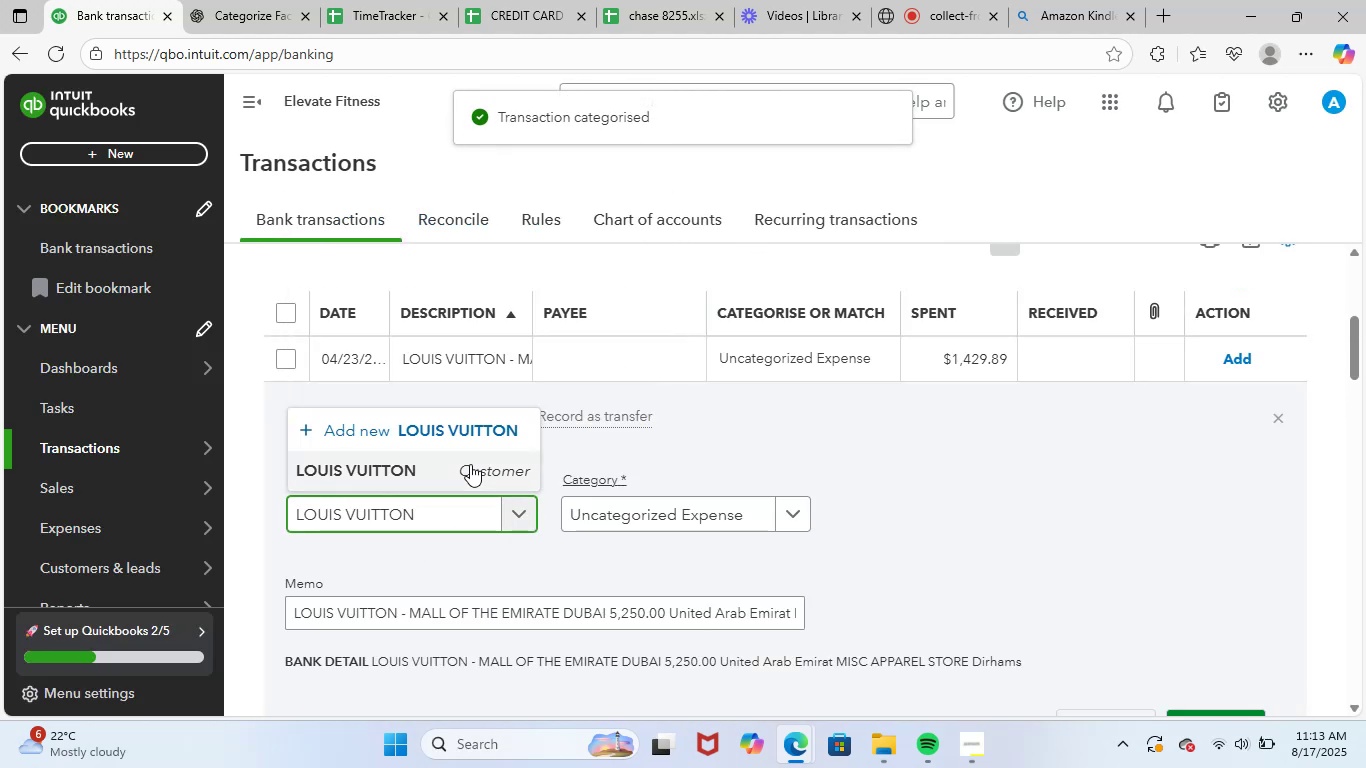 
left_click([482, 459])
 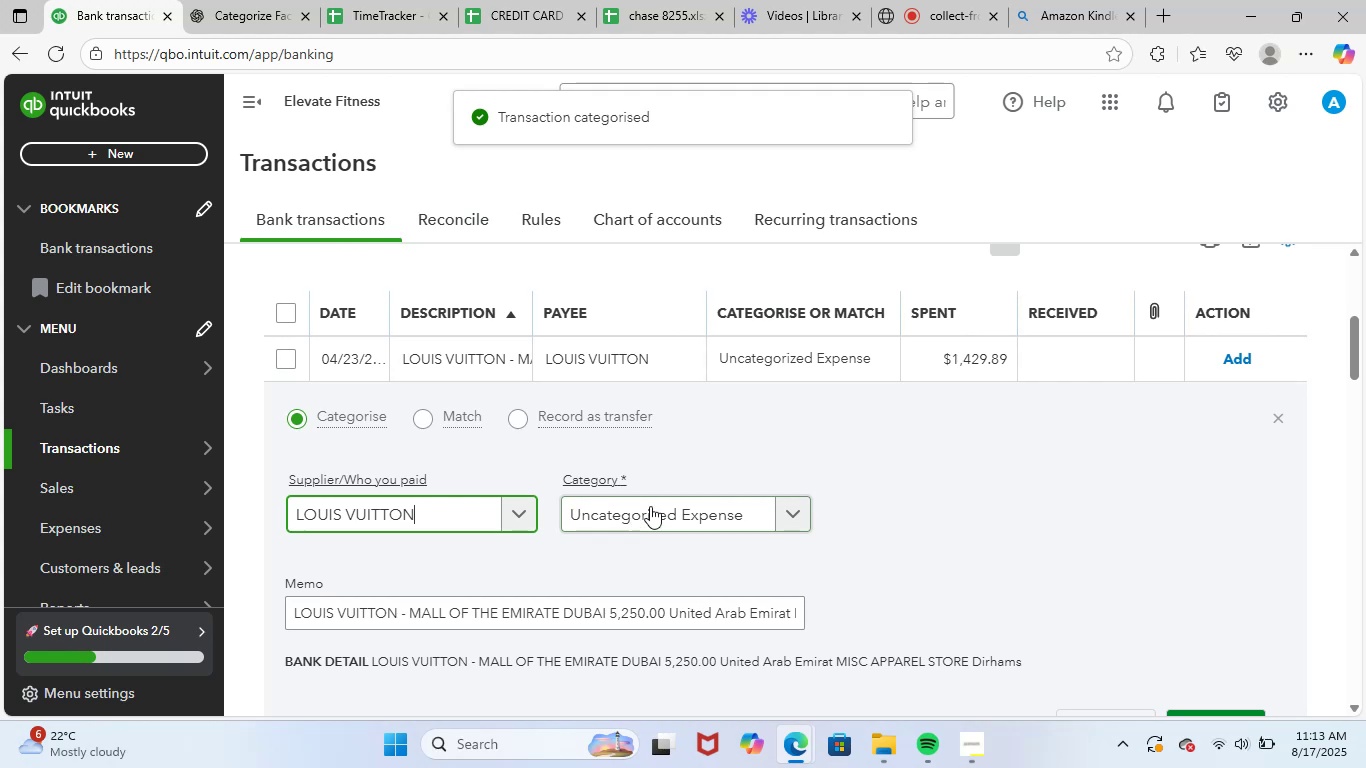 
left_click([656, 508])
 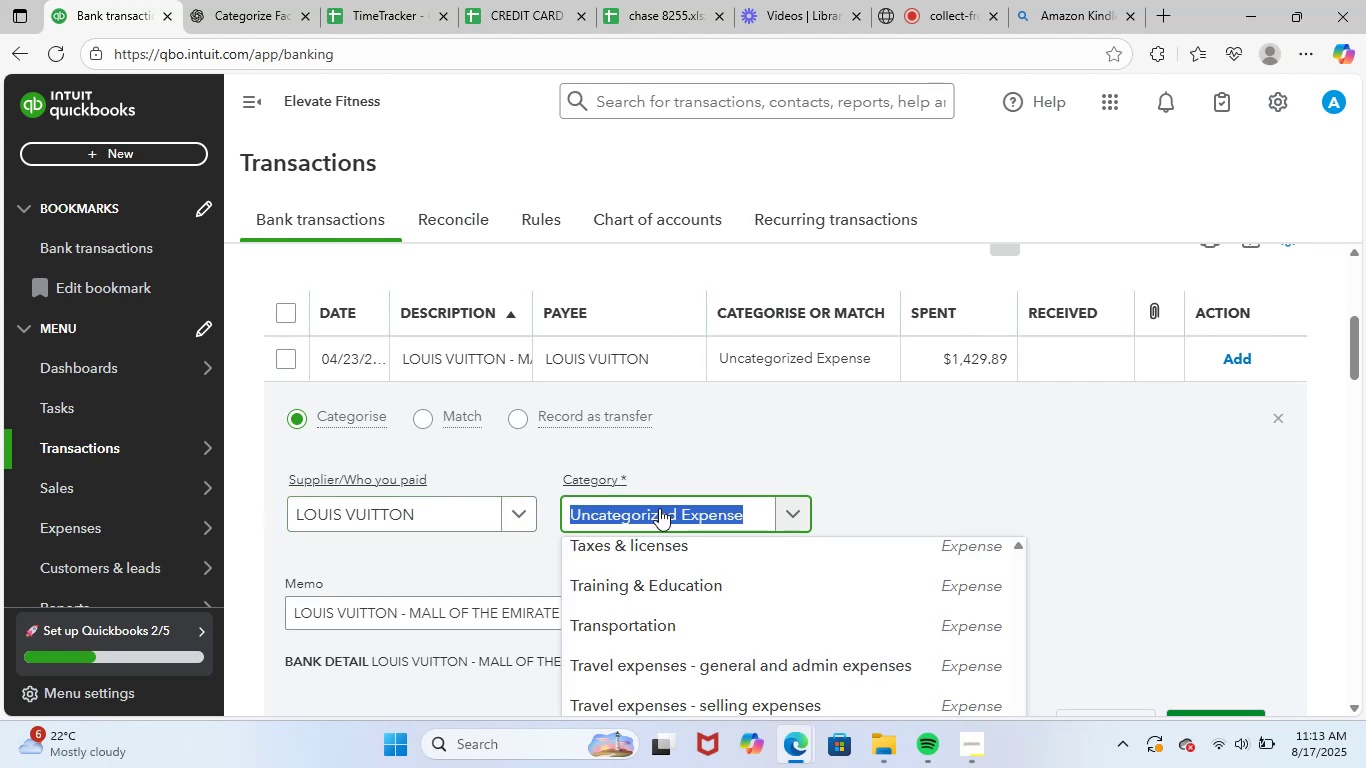 
type(supp)
 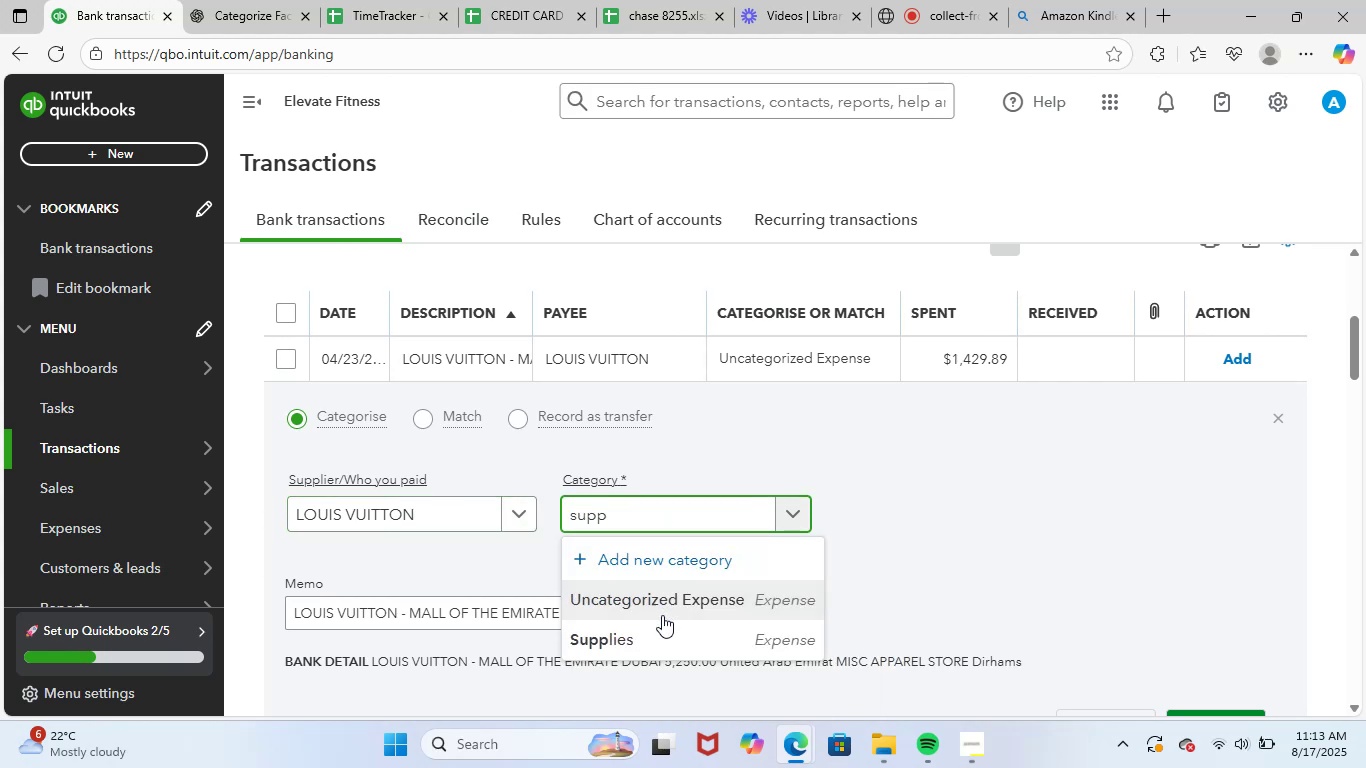 
left_click([667, 625])
 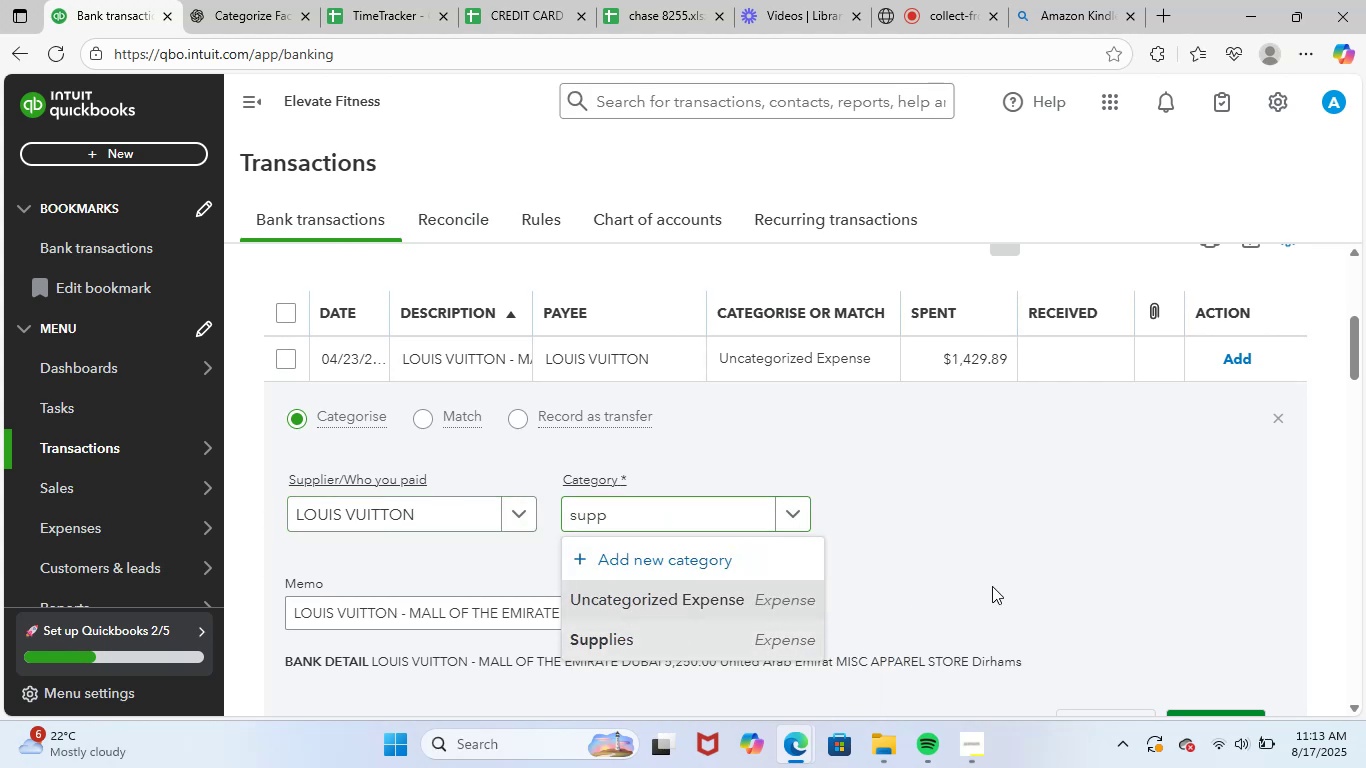 
scroll: coordinate [1011, 582], scroll_direction: down, amount: 1.0
 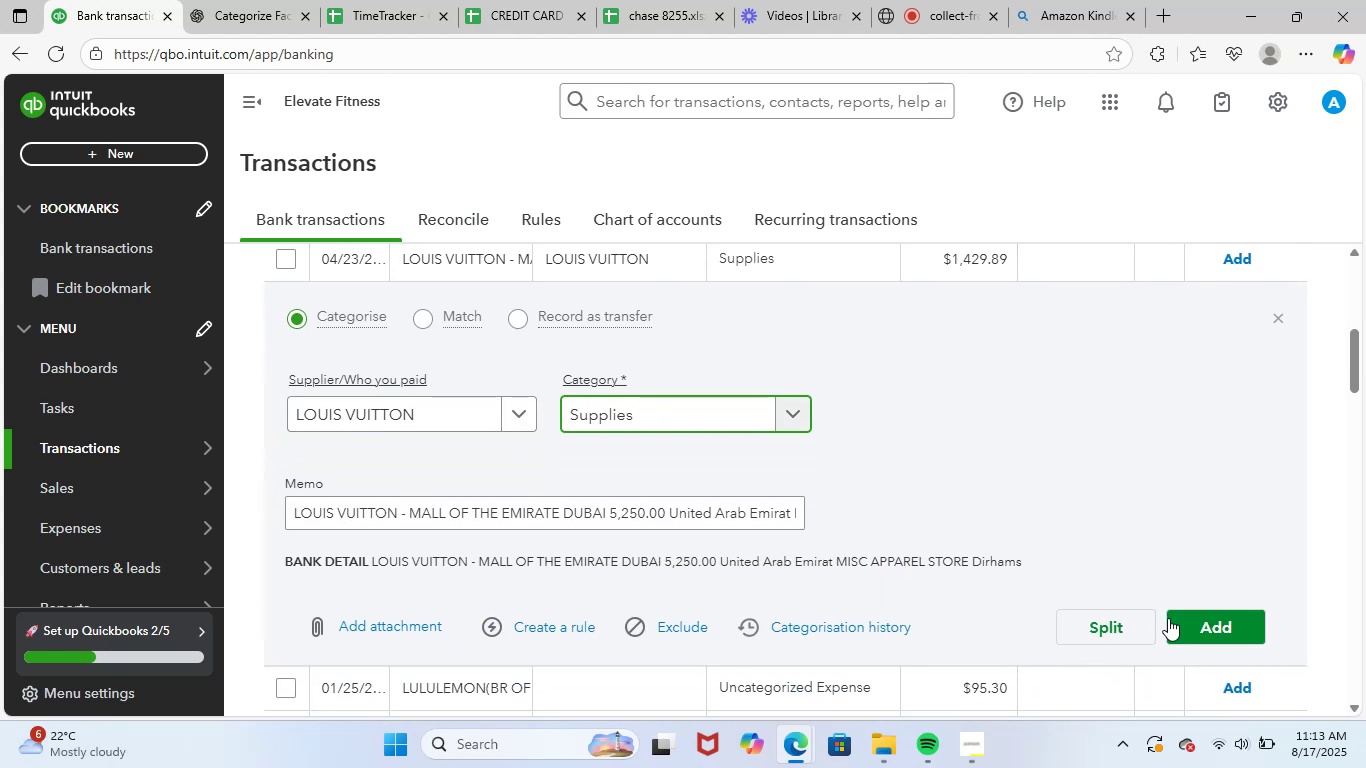 
left_click([1177, 621])
 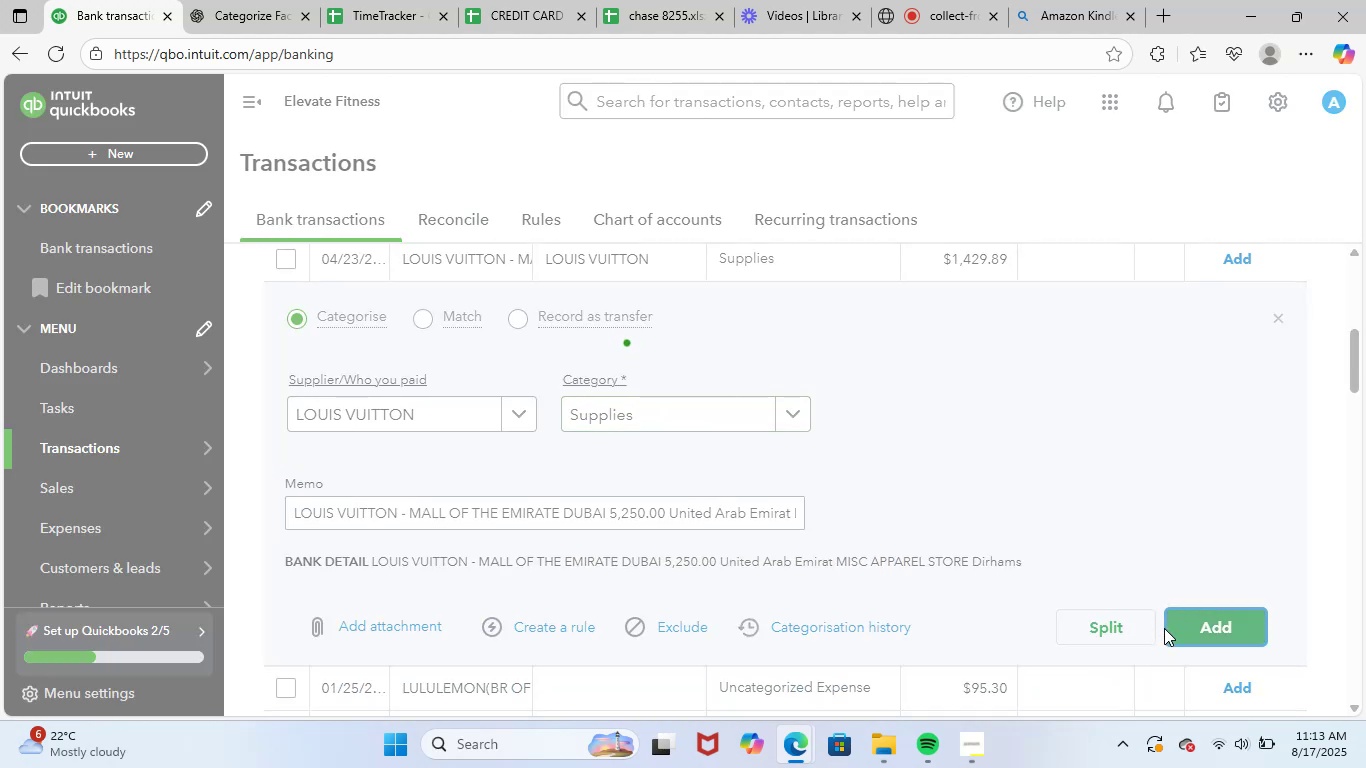 
scroll: coordinate [553, 509], scroll_direction: up, amount: 1.0
 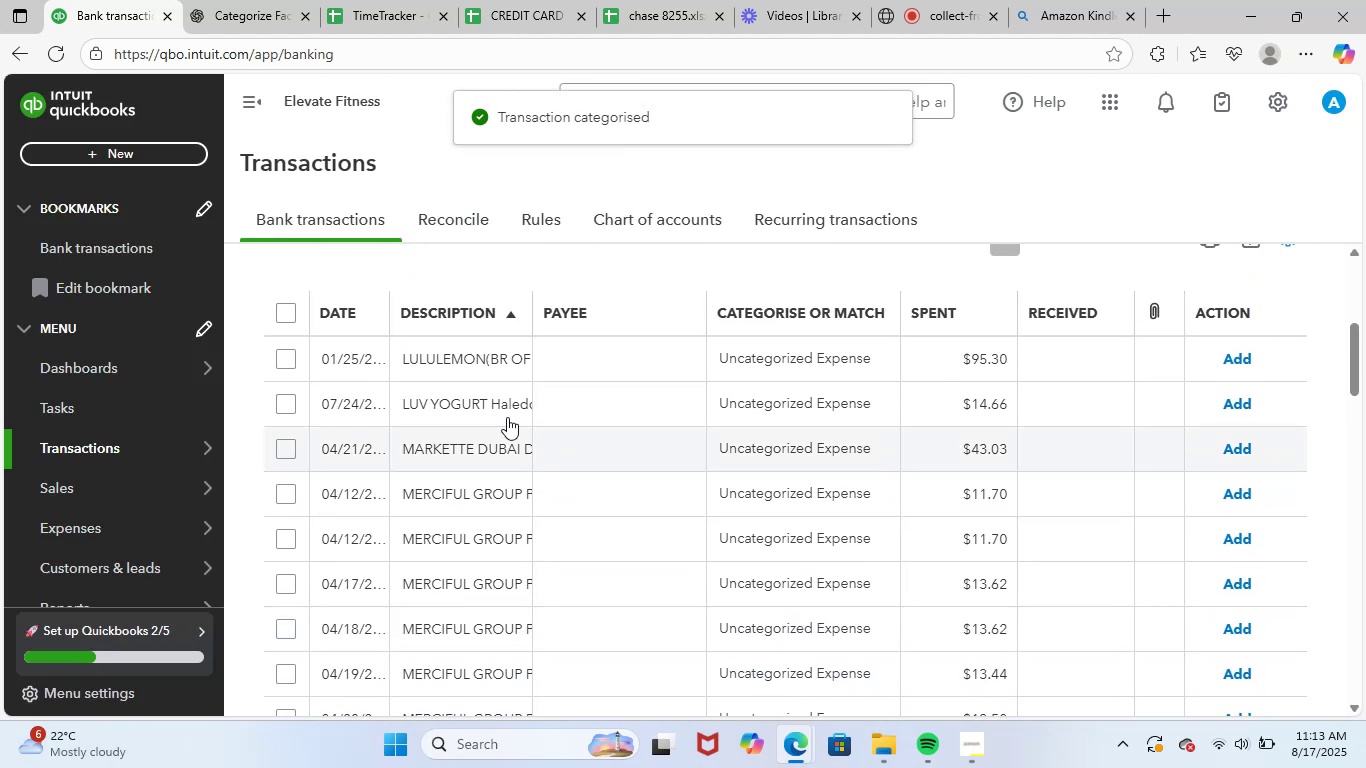 
left_click([474, 369])
 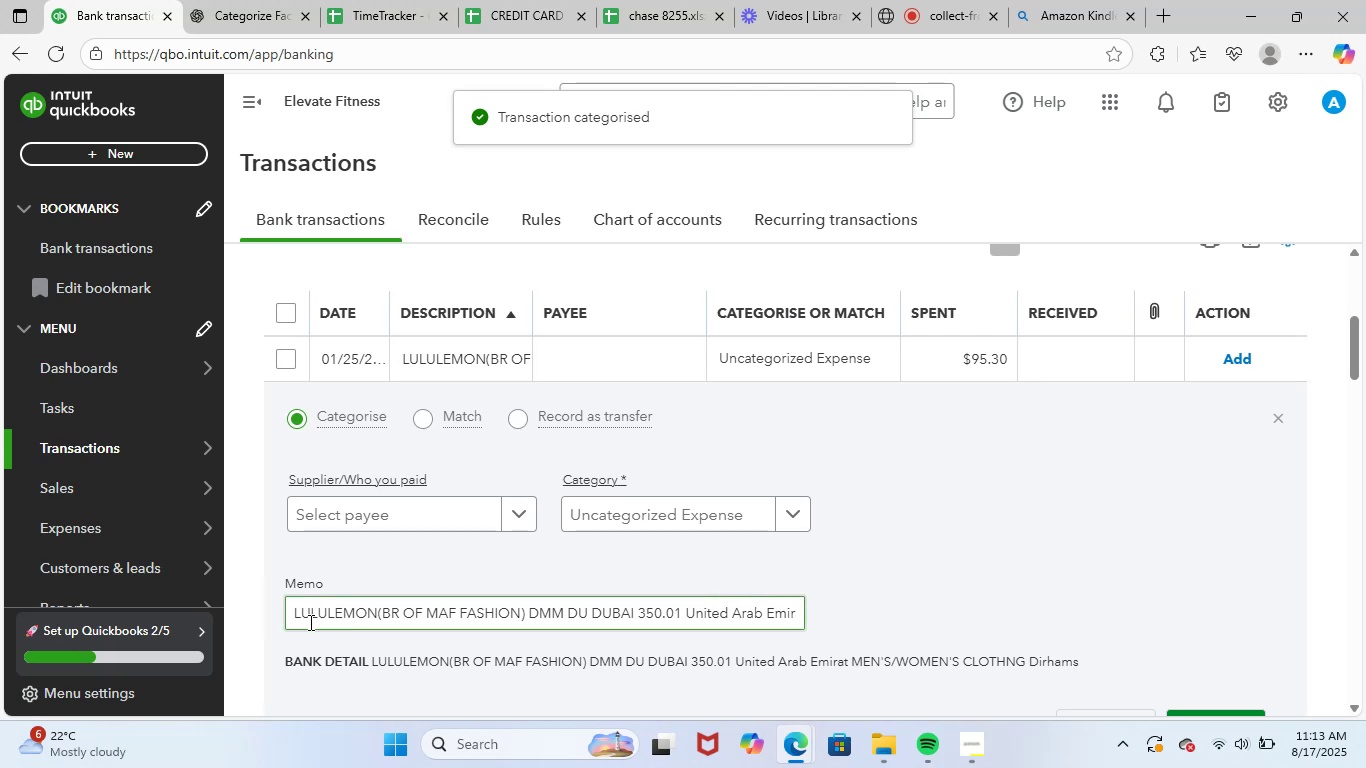 
left_click_drag(start_coordinate=[295, 615], to_coordinate=[976, 601])
 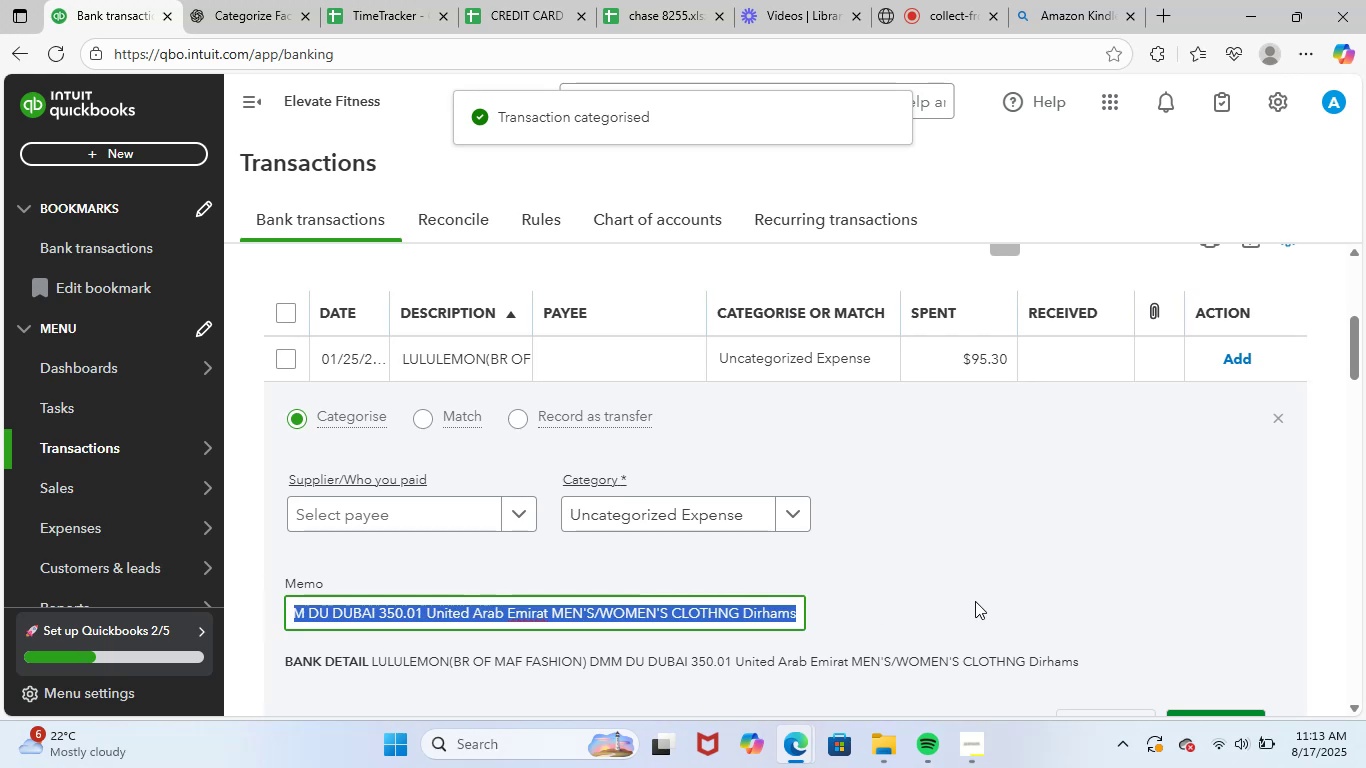 
key(Control+ControlLeft)
 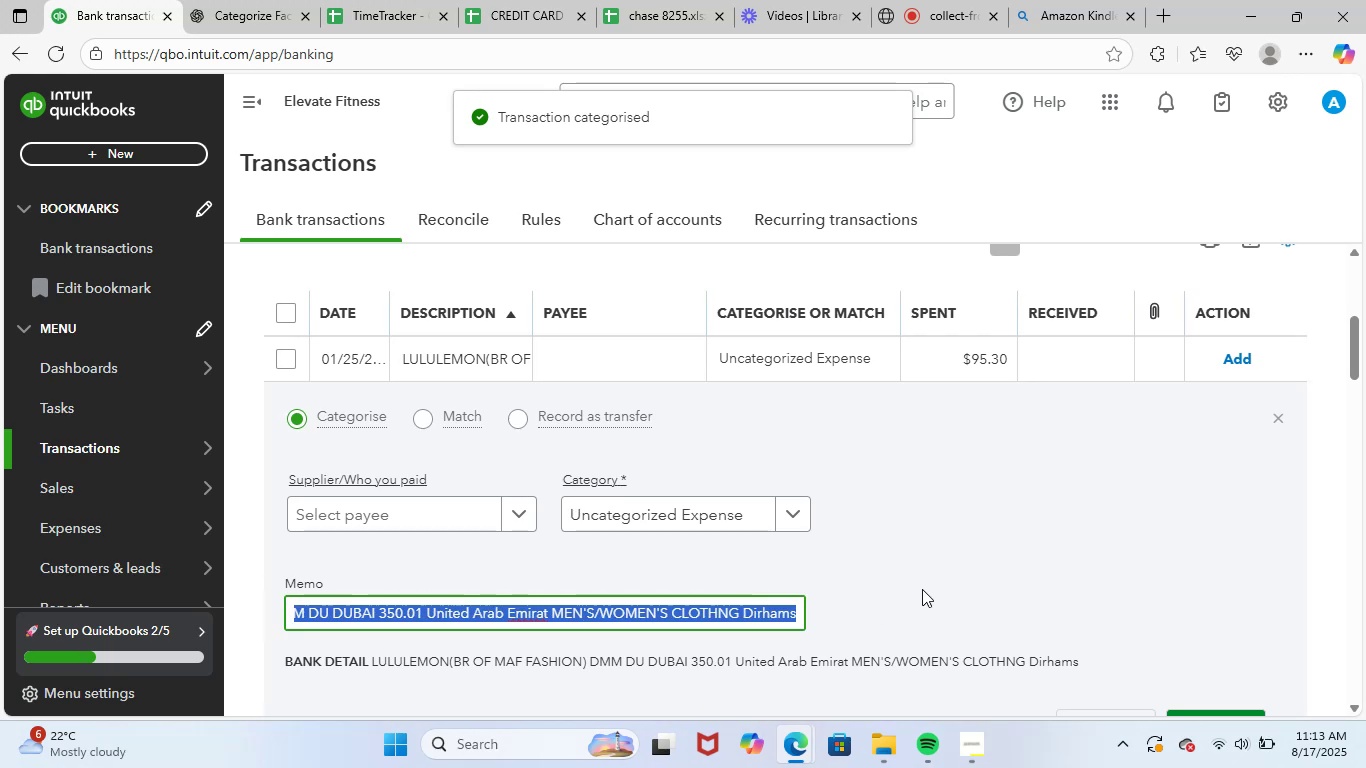 
key(Control+C)
 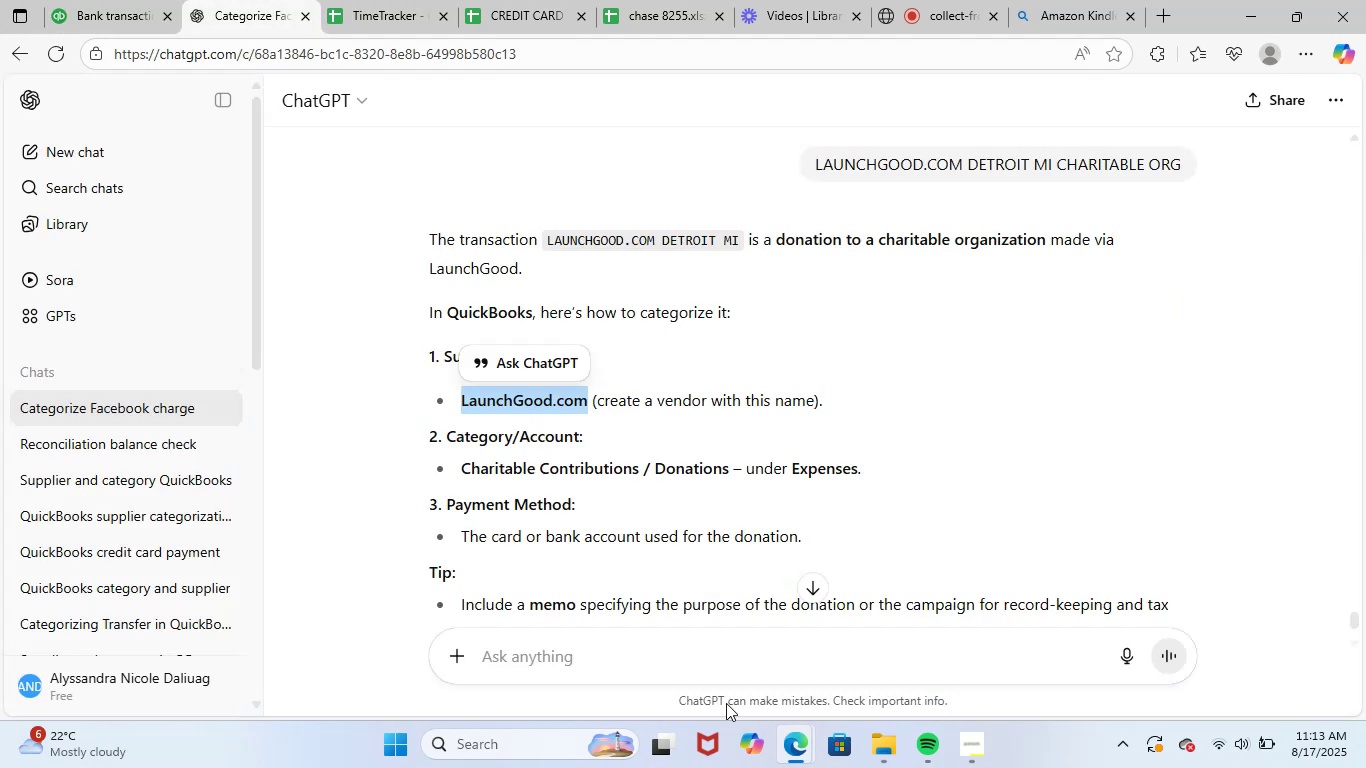 
left_click([769, 649])
 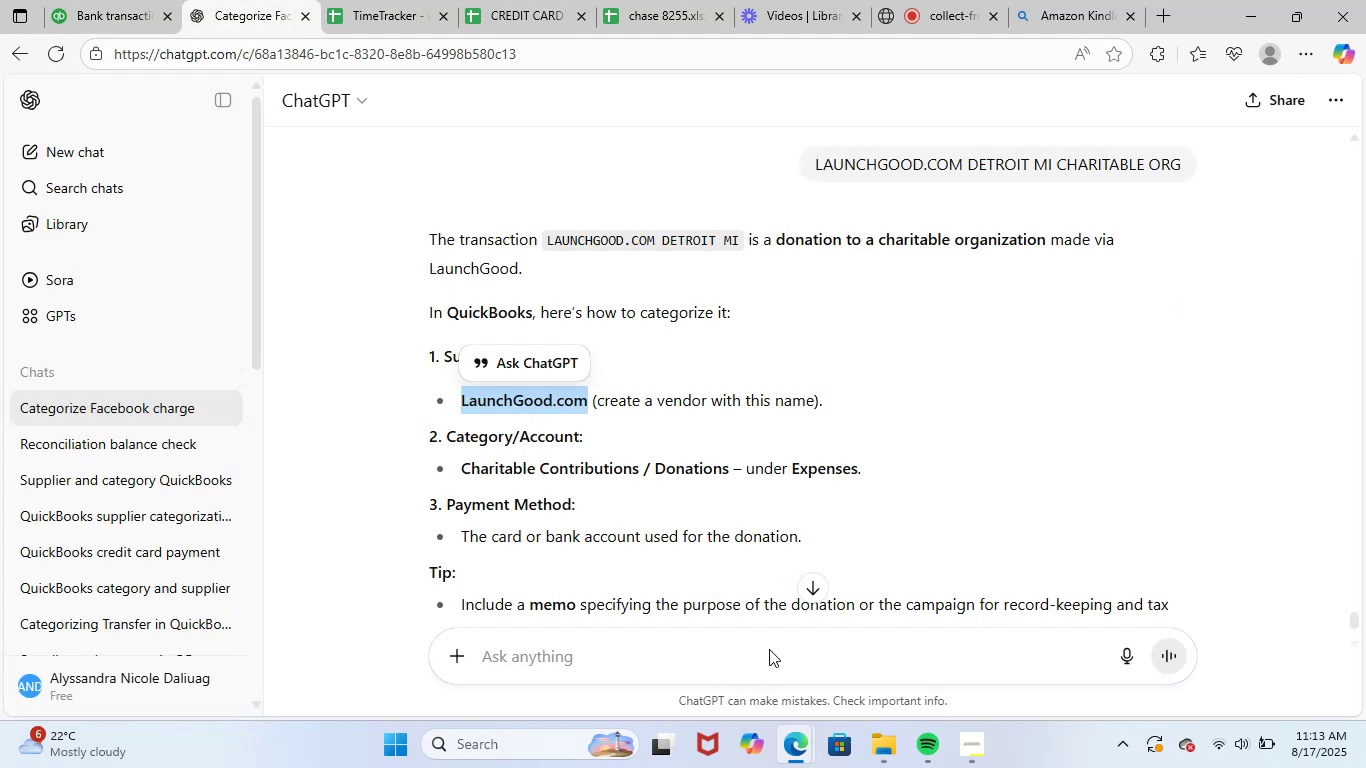 
key(Control+ControlLeft)
 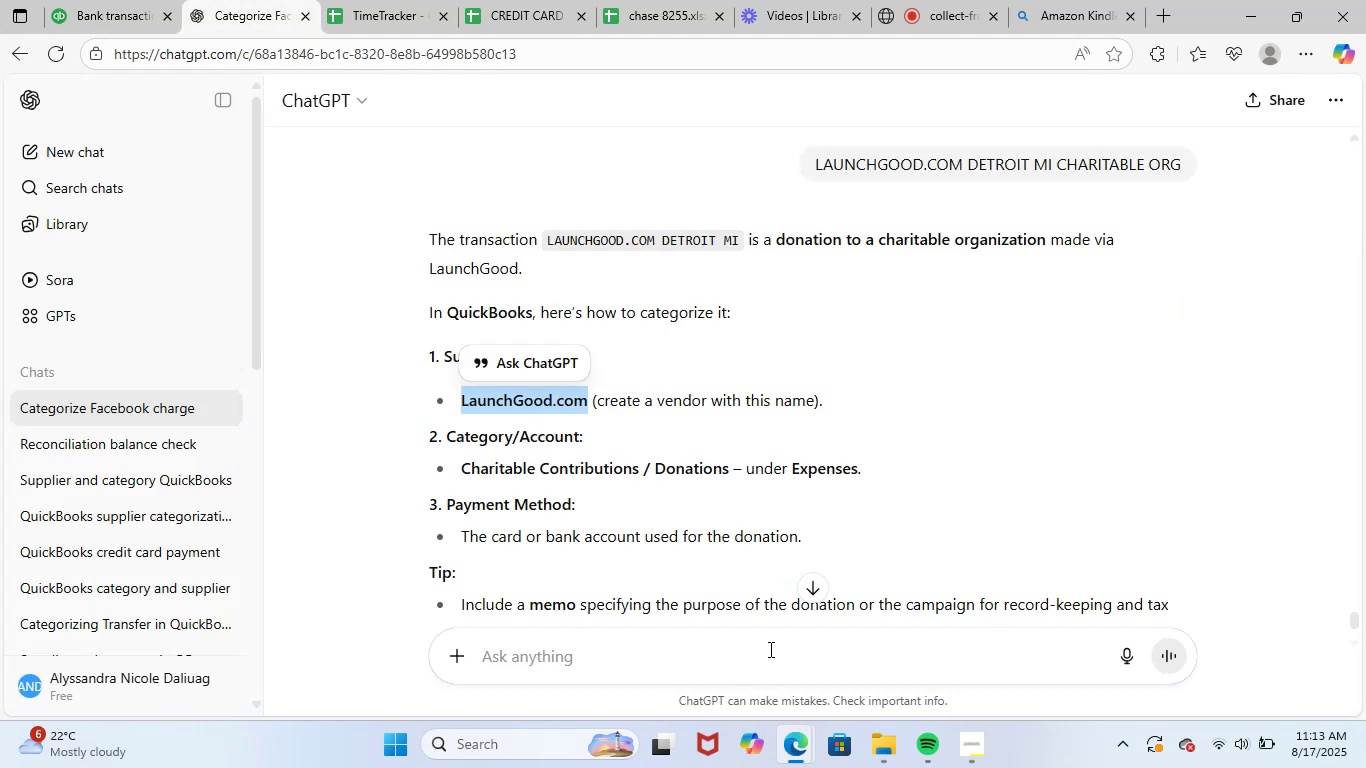 
hold_key(key=V, duration=0.34)
 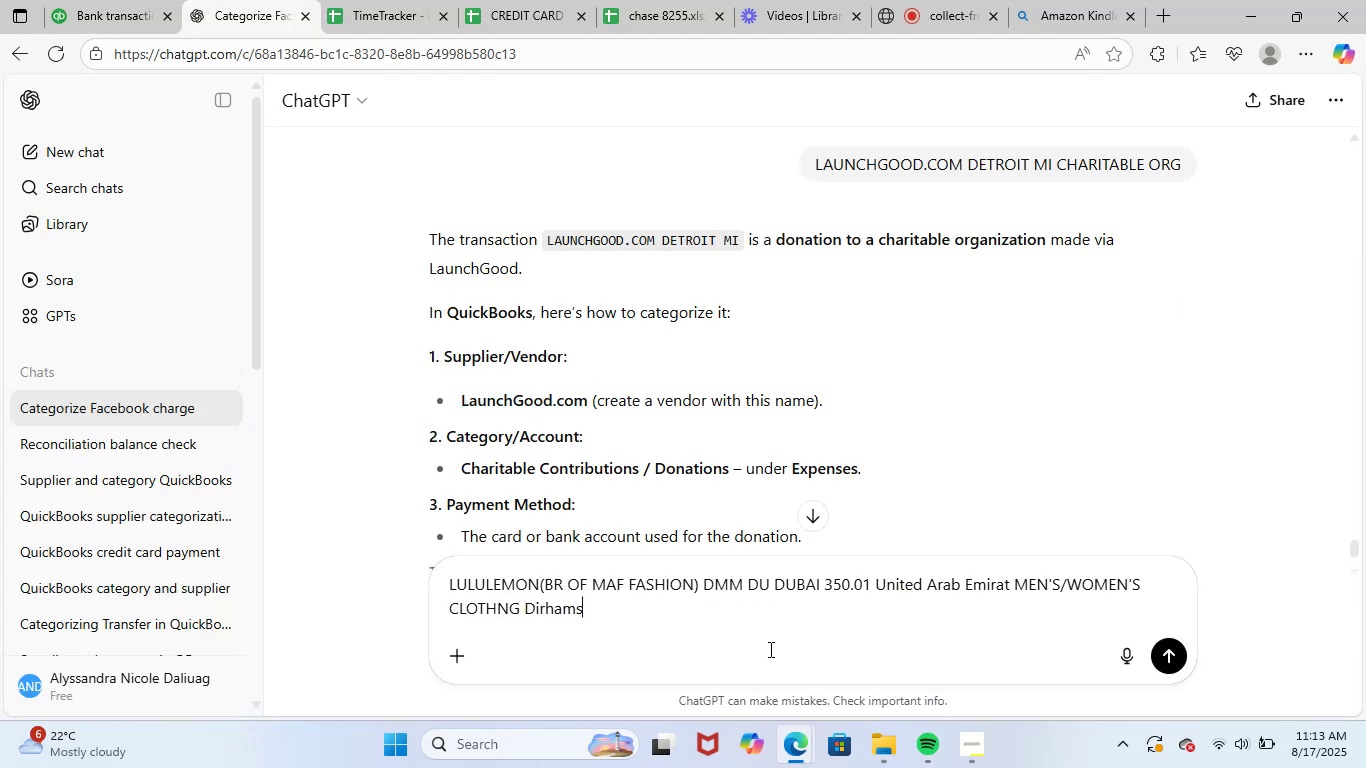 
key(NumpadEnter)
 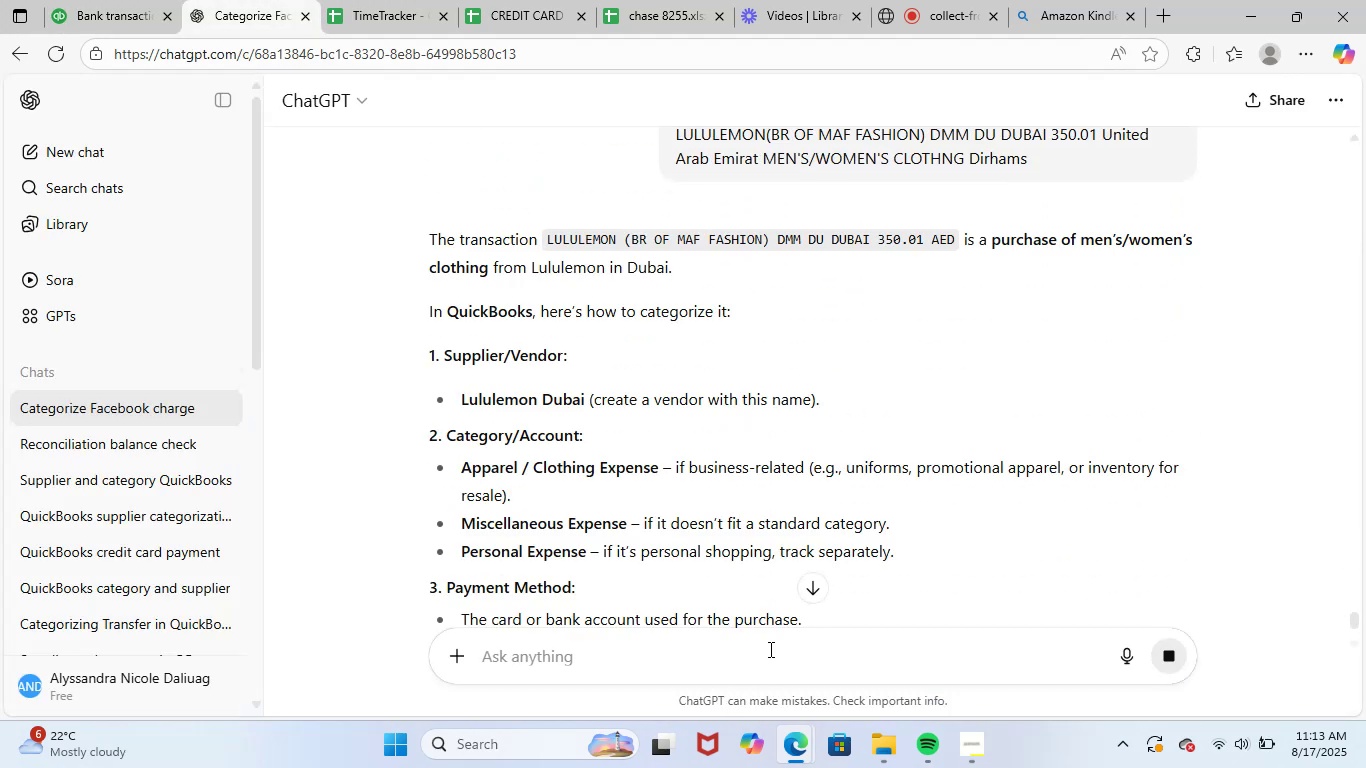 
wait(5.6)
 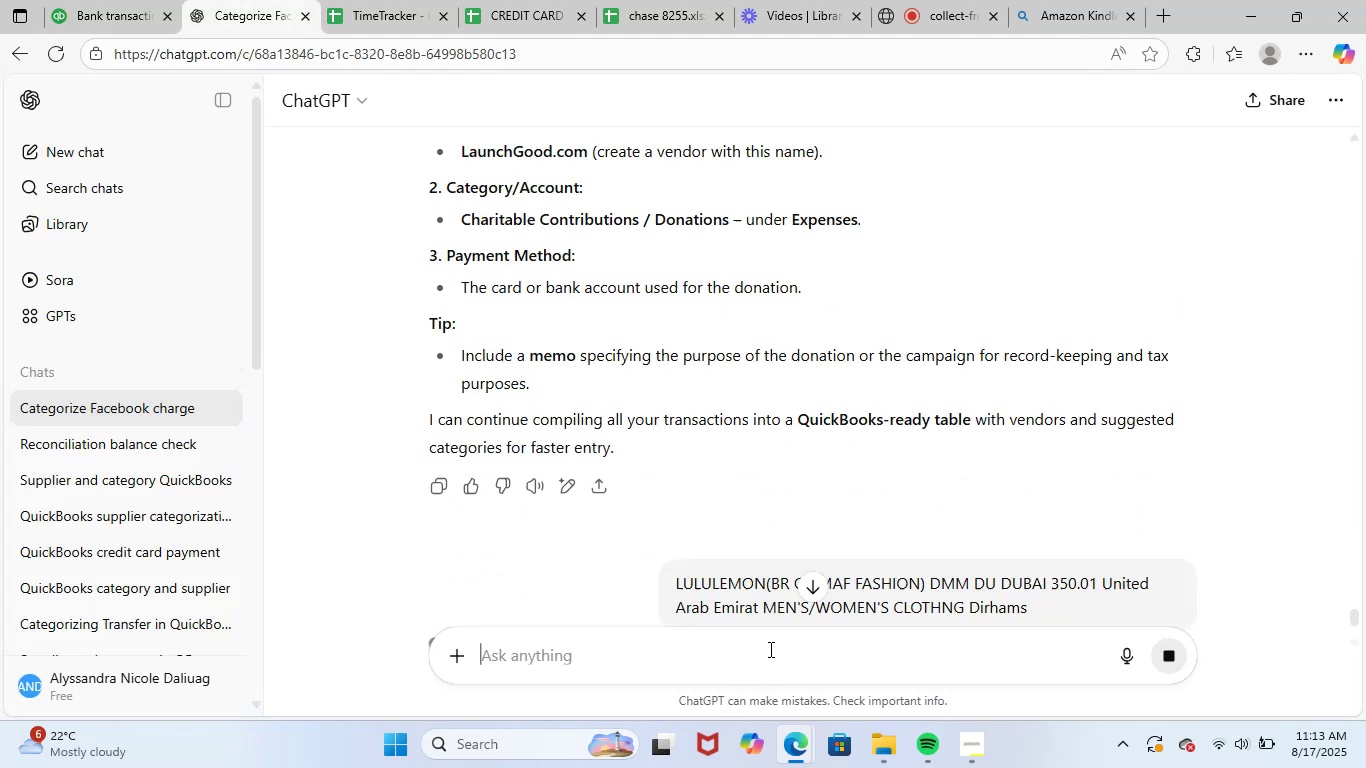 
left_click_drag(start_coordinate=[462, 406], to_coordinate=[586, 405])
 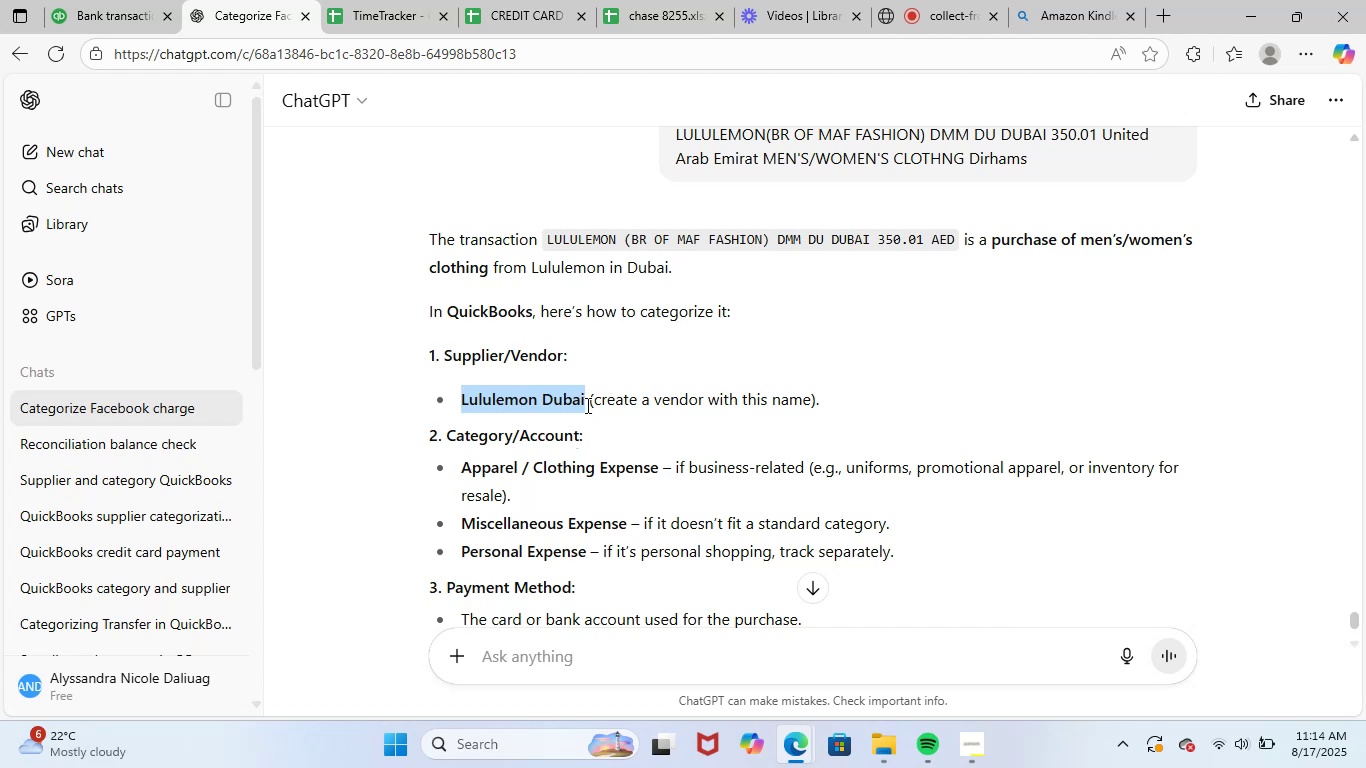 
key(Control+ControlLeft)
 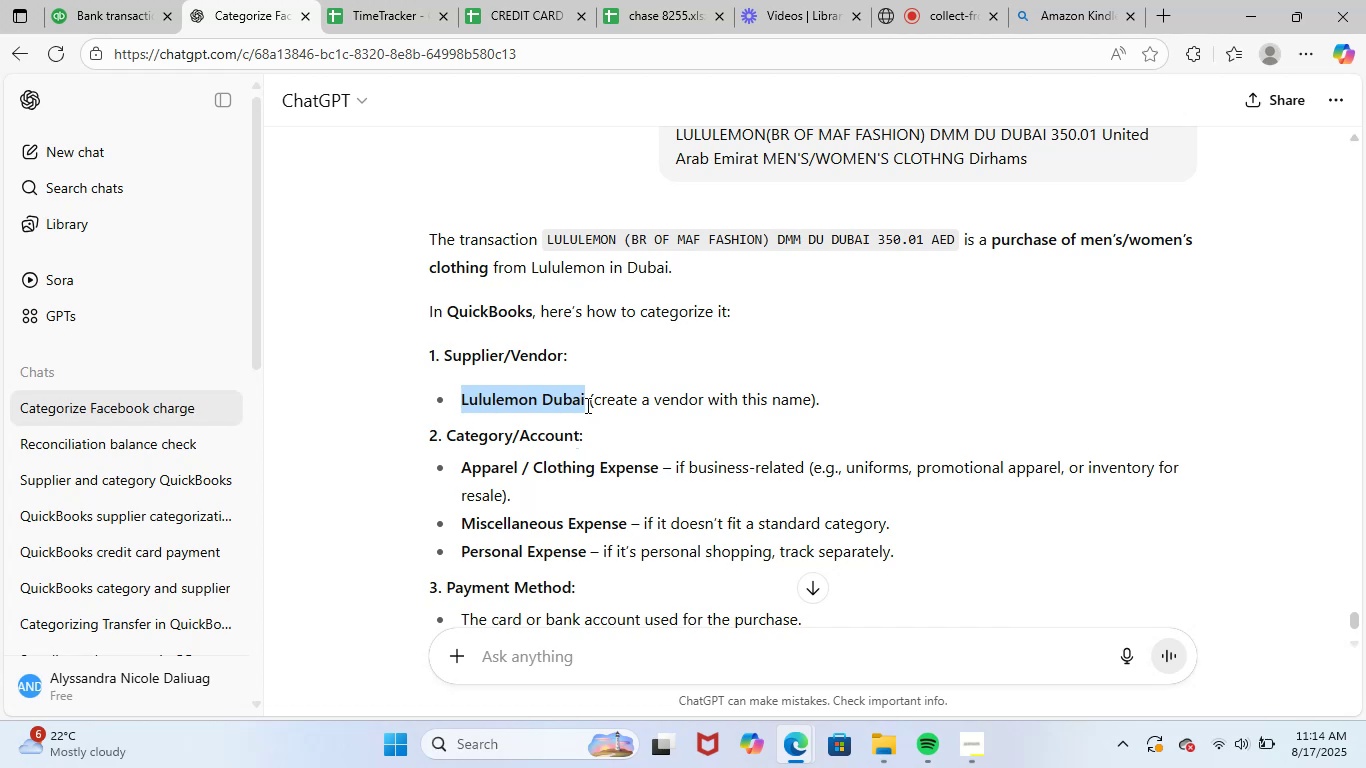 
key(Control+C)
 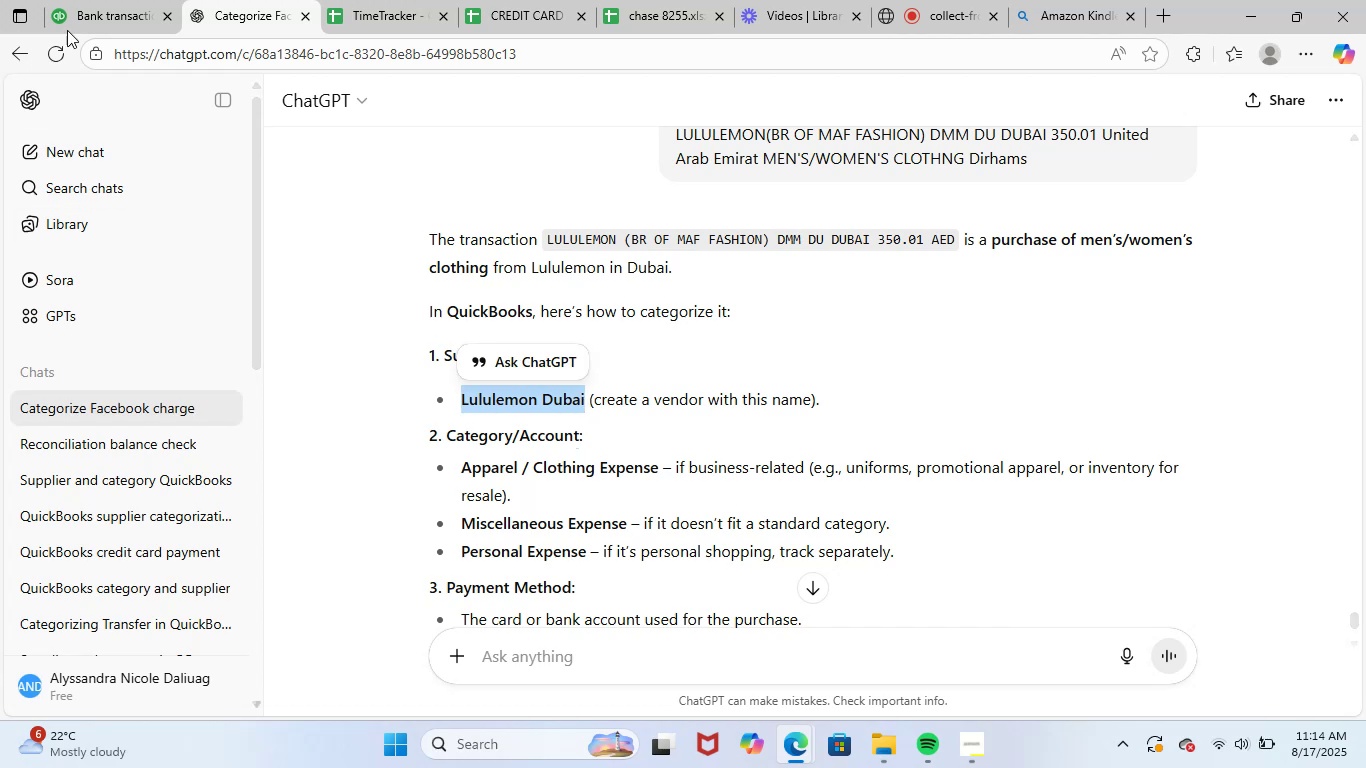 
left_click([137, 0])
 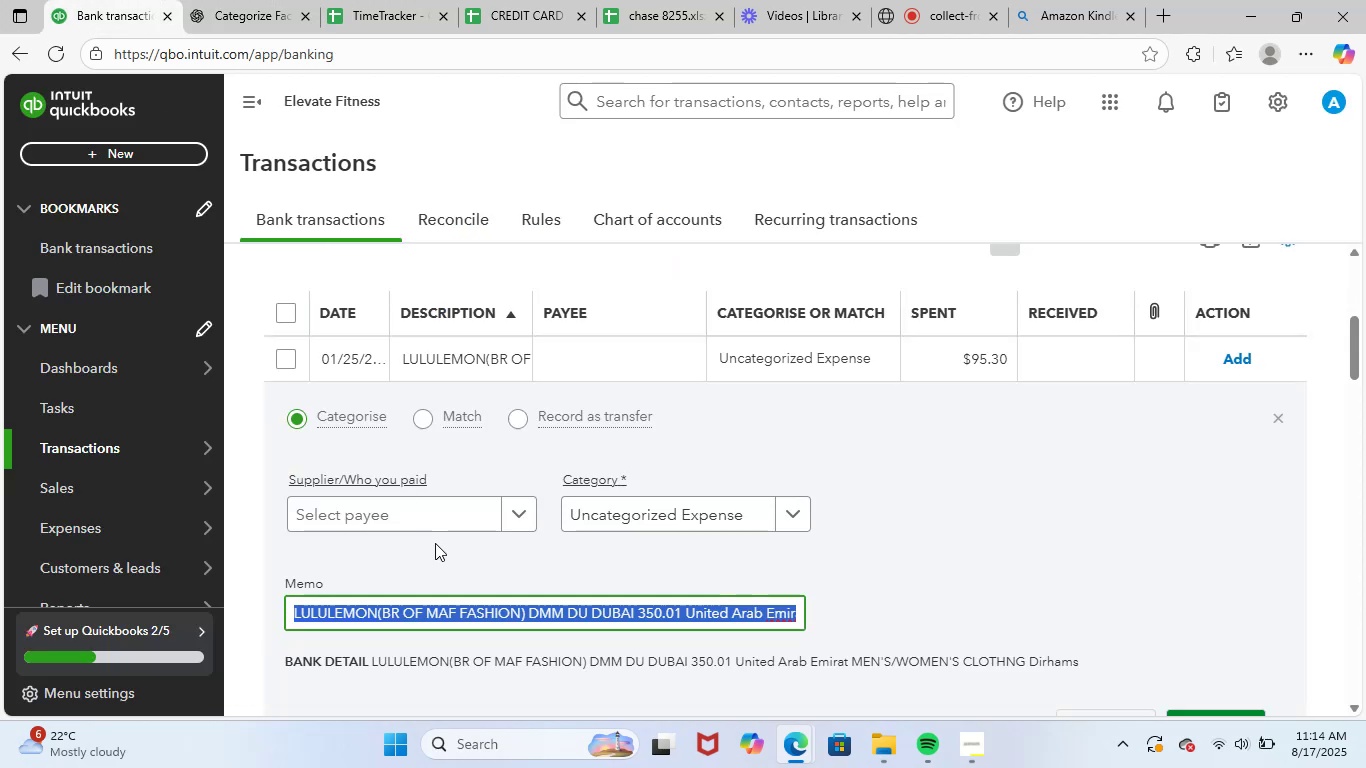 
left_click([462, 514])
 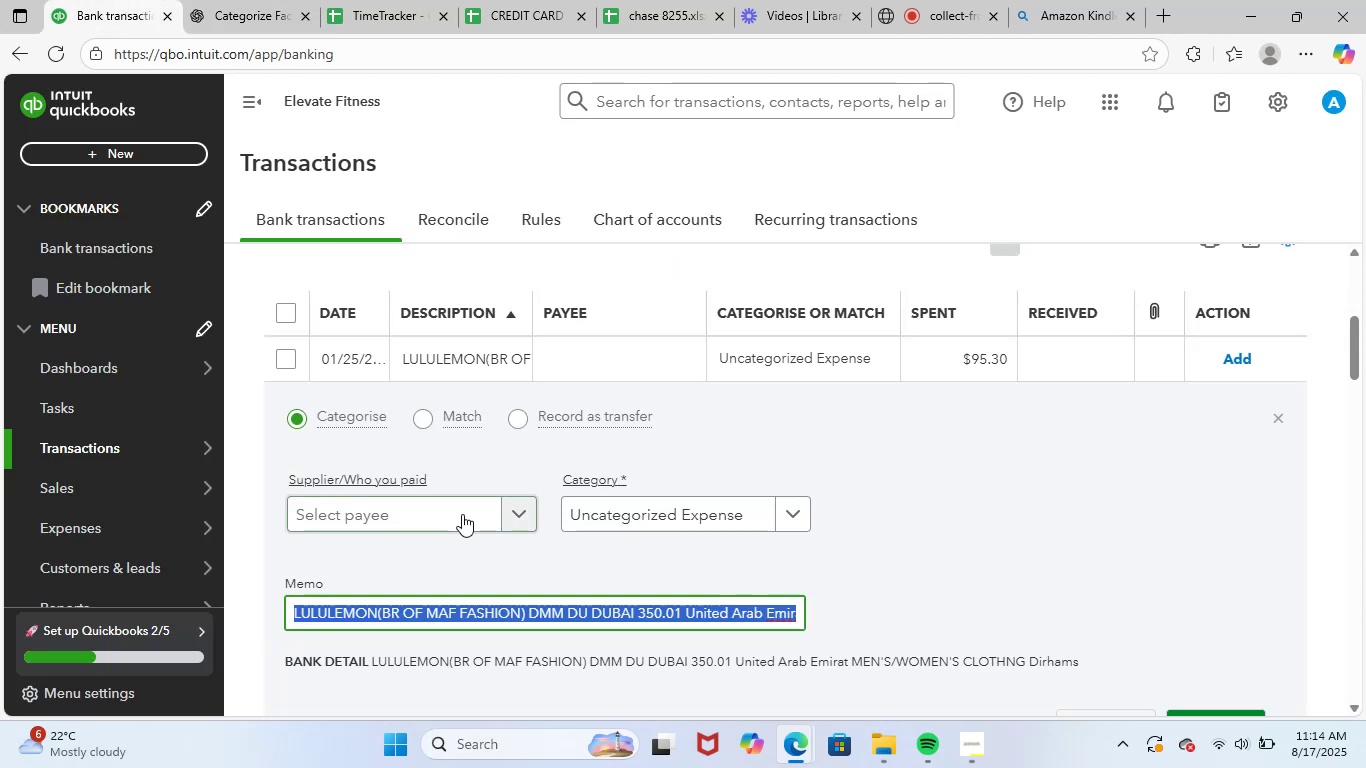 
key(Control+V)
 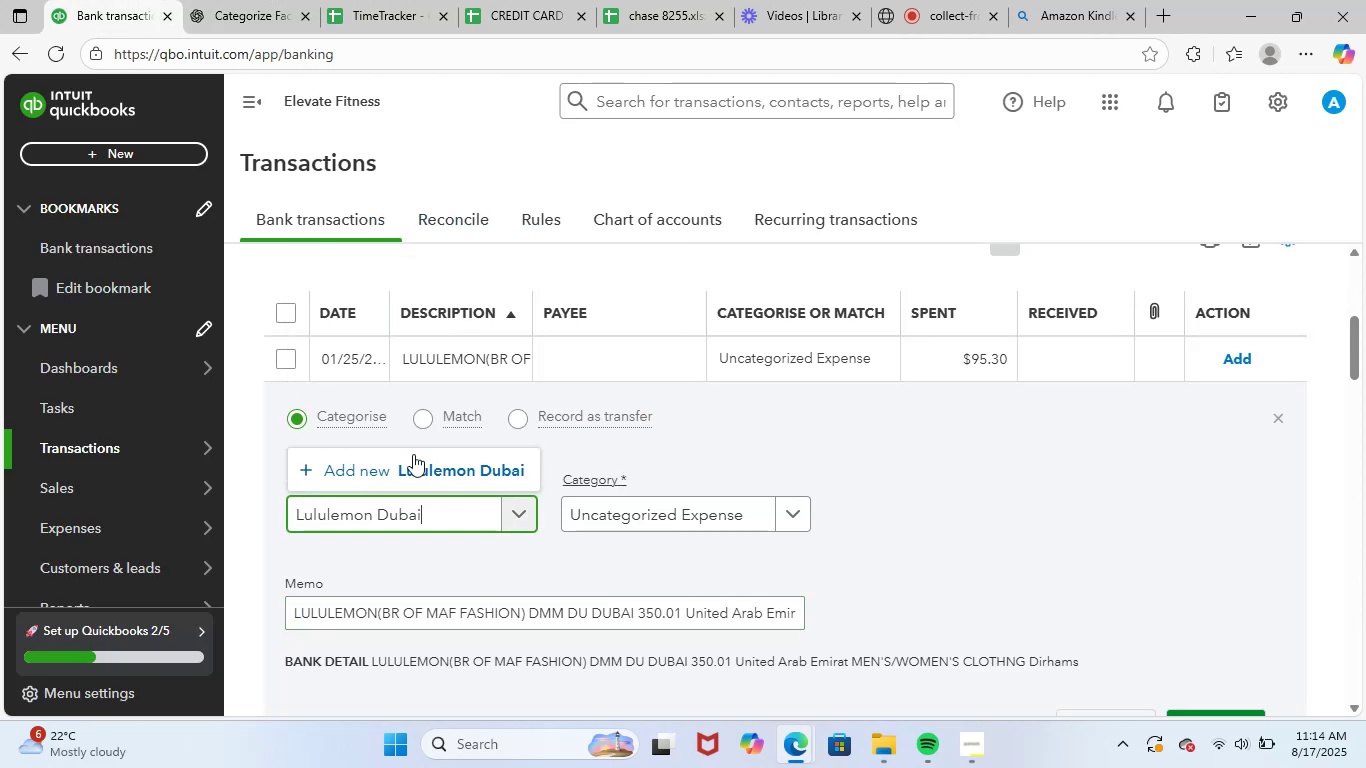 
left_click([407, 475])
 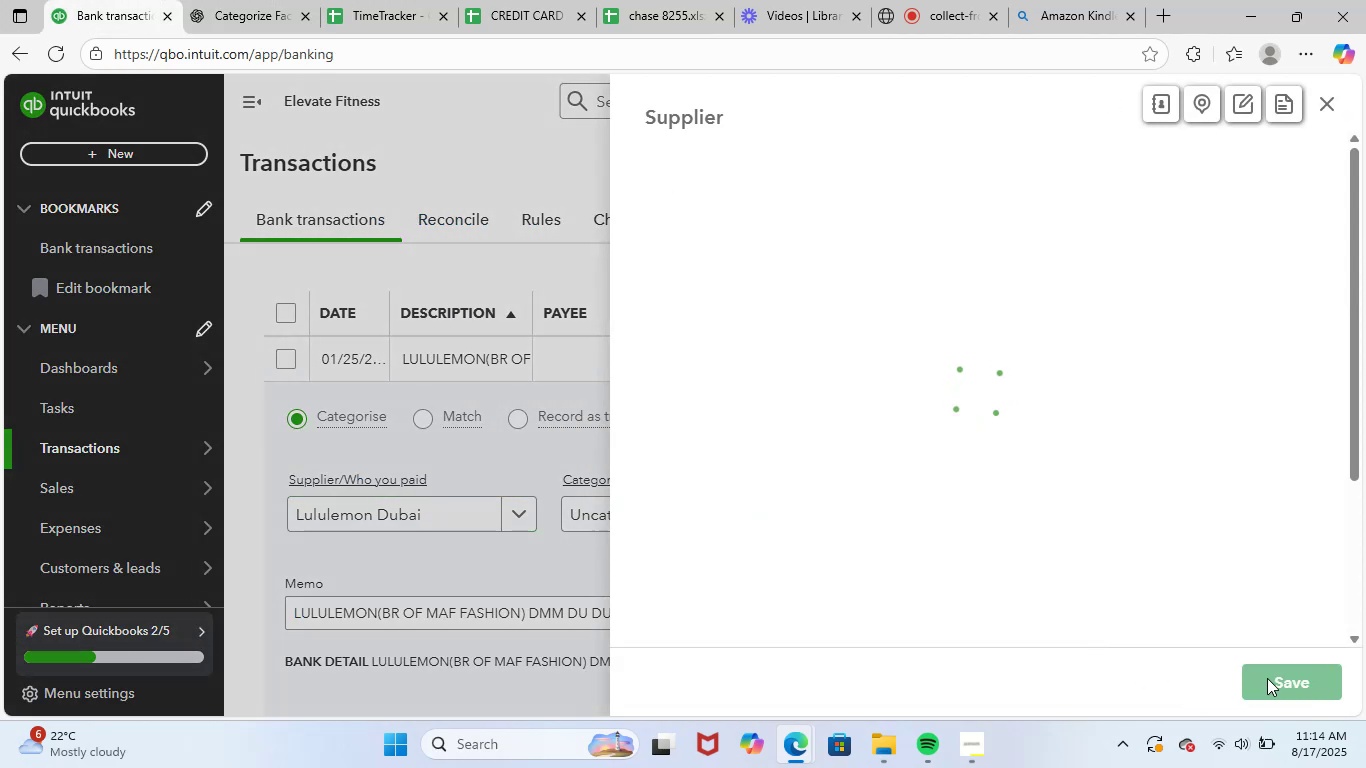 
left_click([1272, 678])
 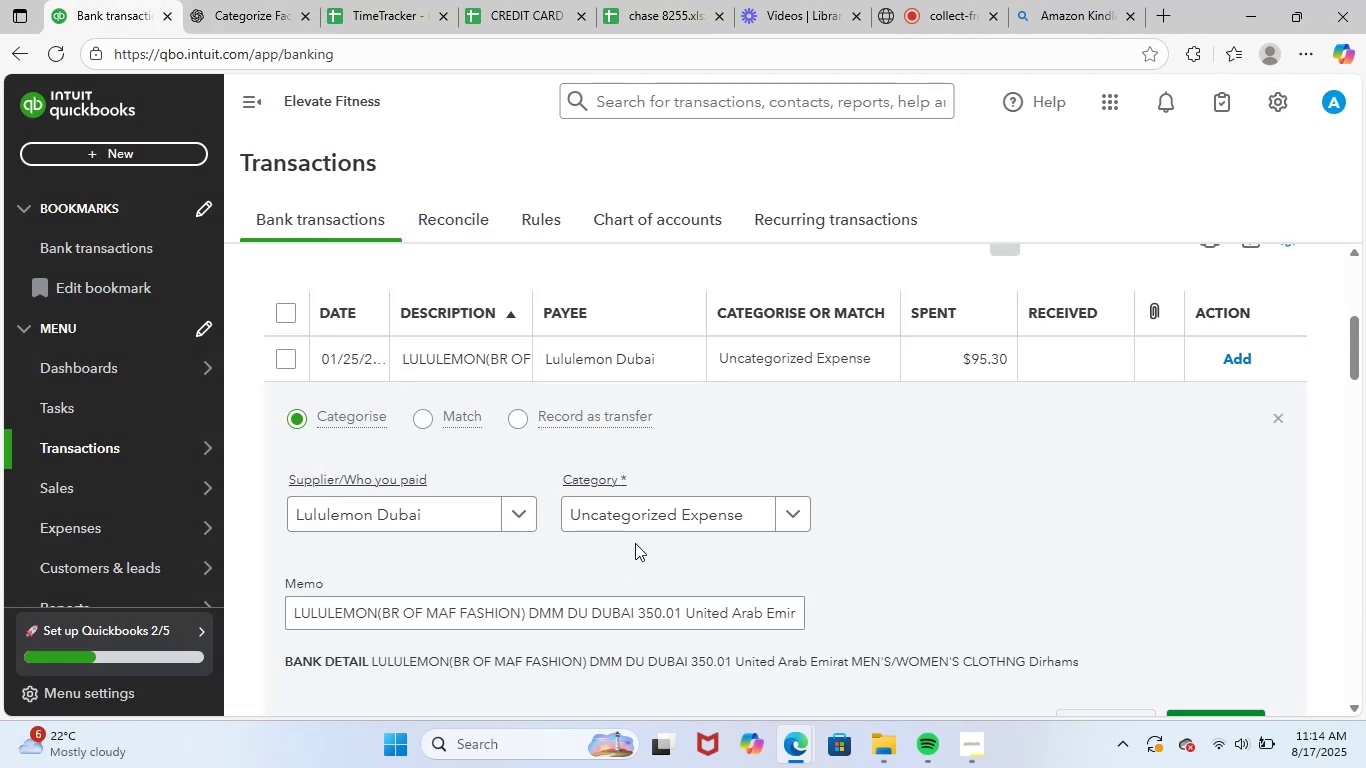 
left_click([701, 517])
 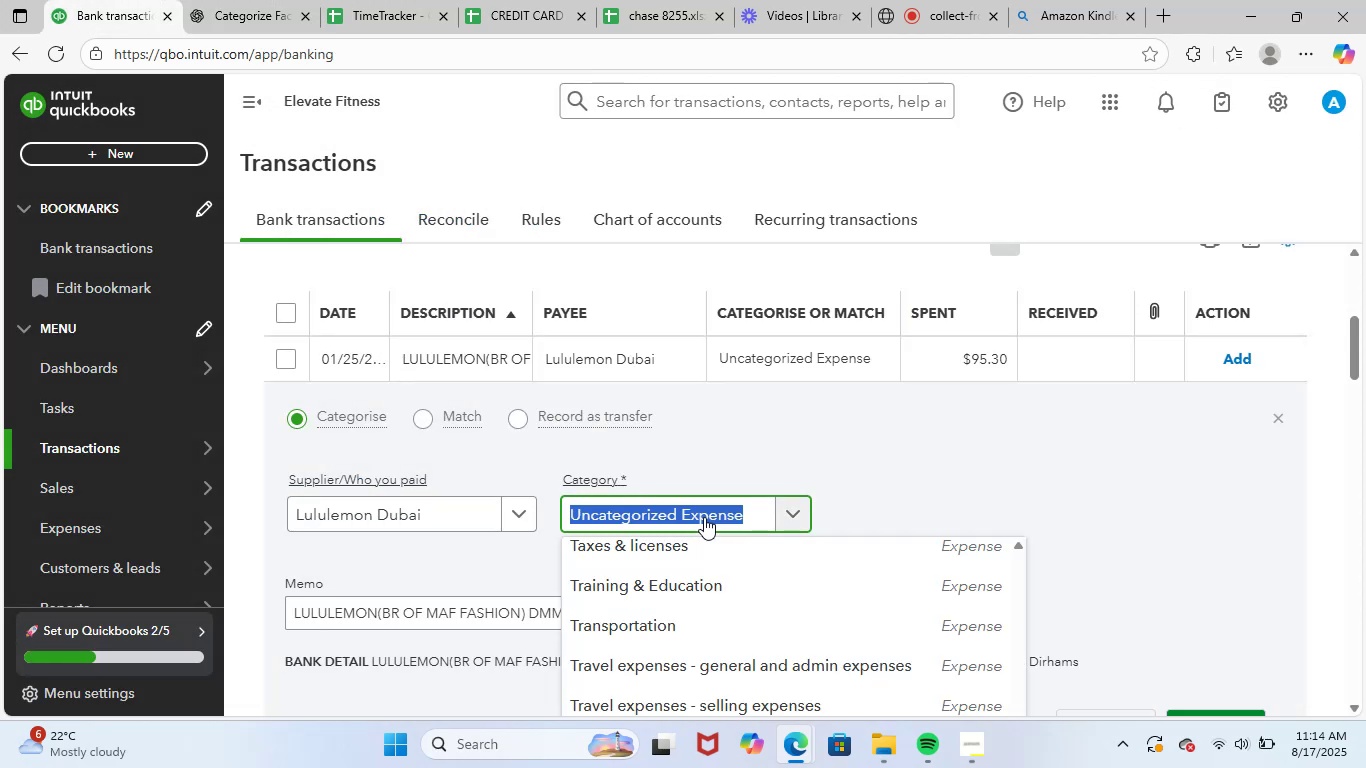 
type(supp)
 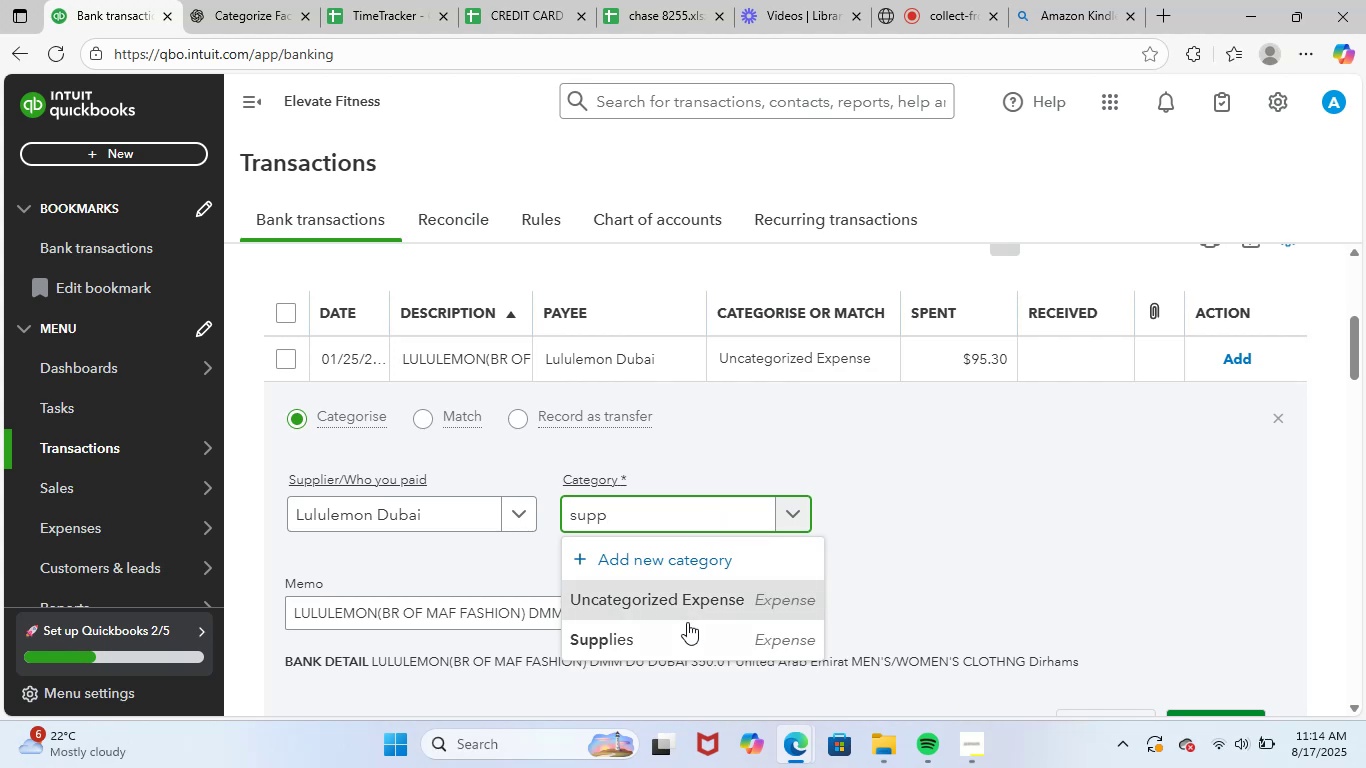 
left_click([688, 632])
 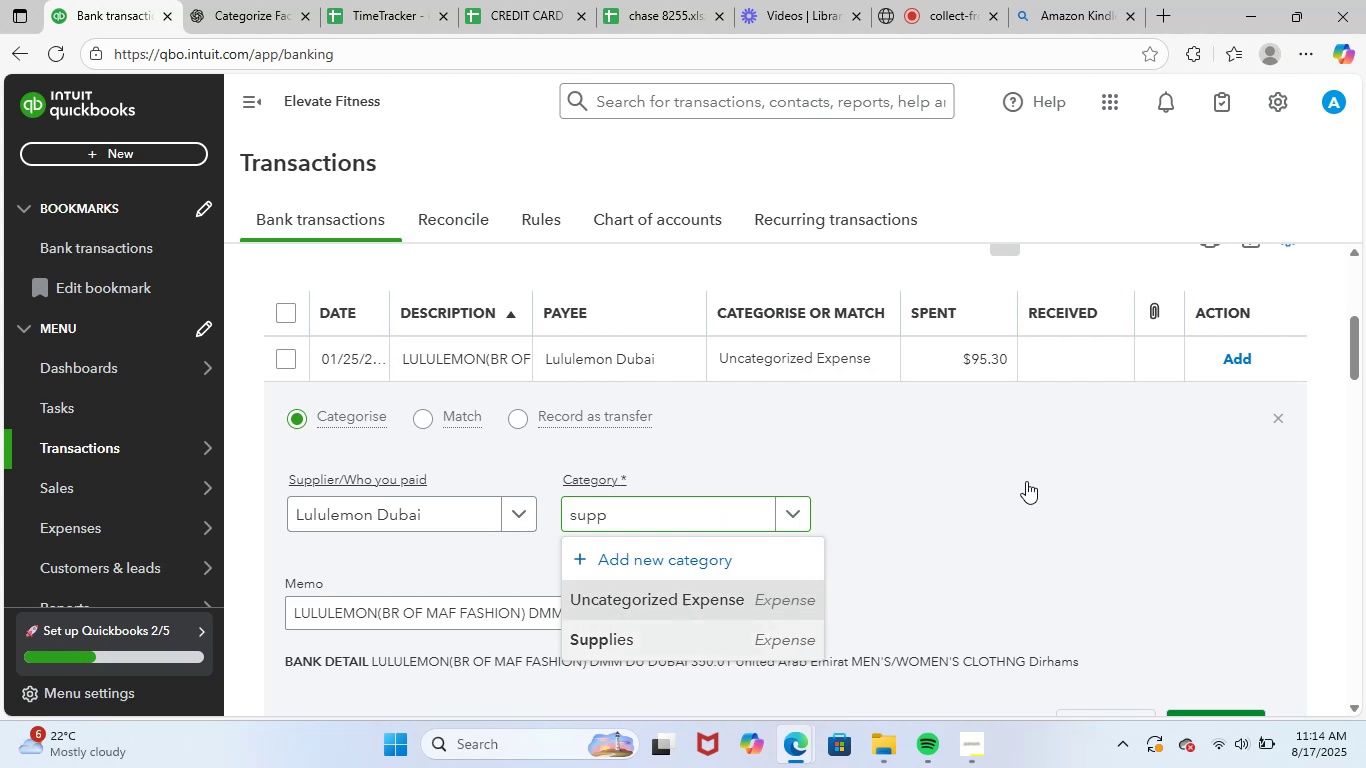 
scroll: coordinate [1074, 469], scroll_direction: down, amount: 2.0
 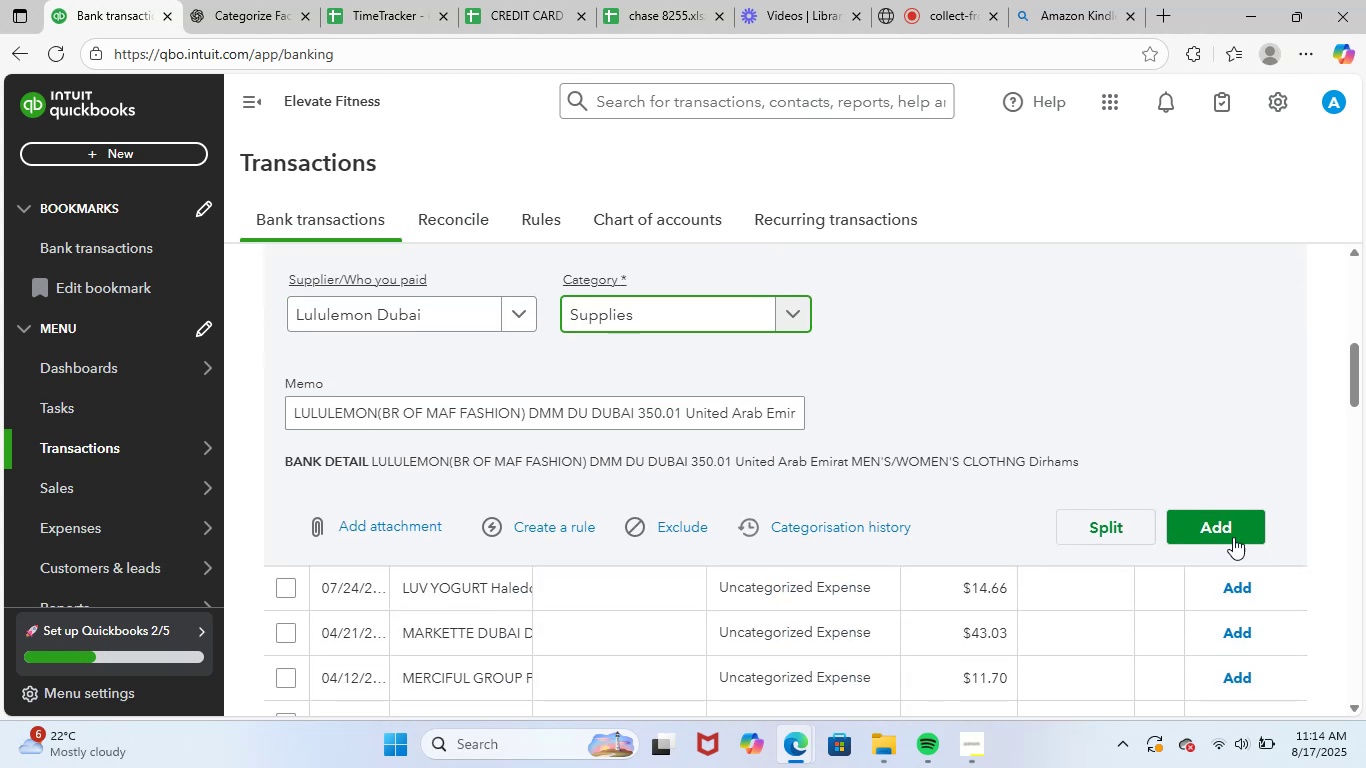 
left_click([1235, 530])
 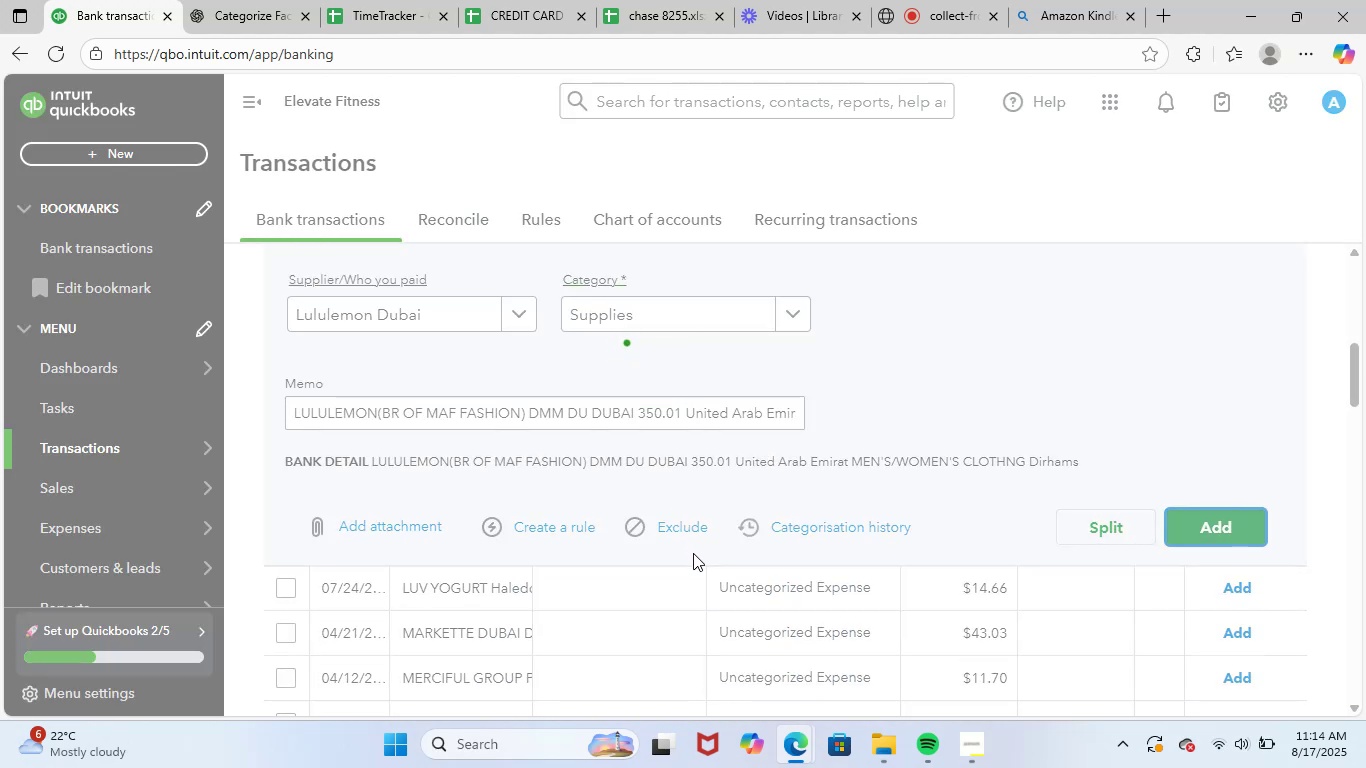 
scroll: coordinate [693, 554], scroll_direction: up, amount: 2.0
 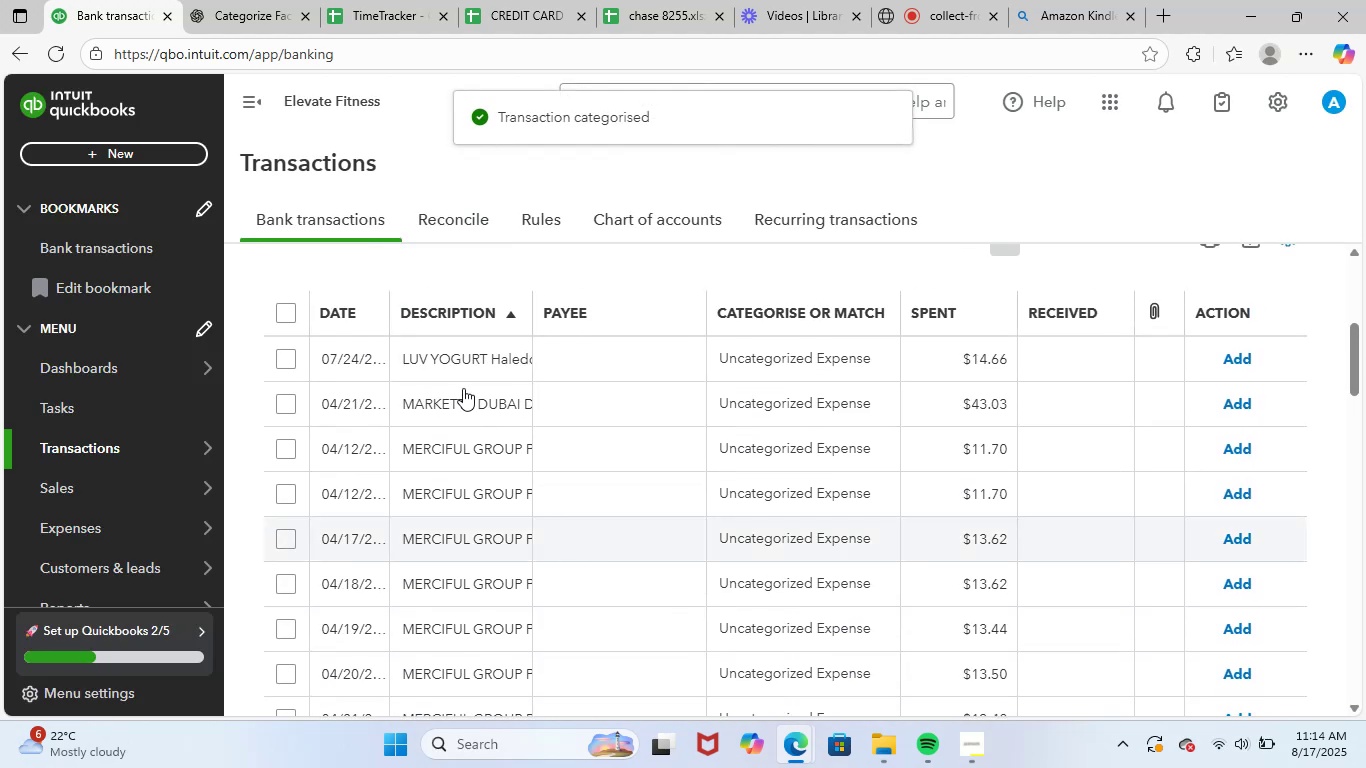 
left_click([473, 356])
 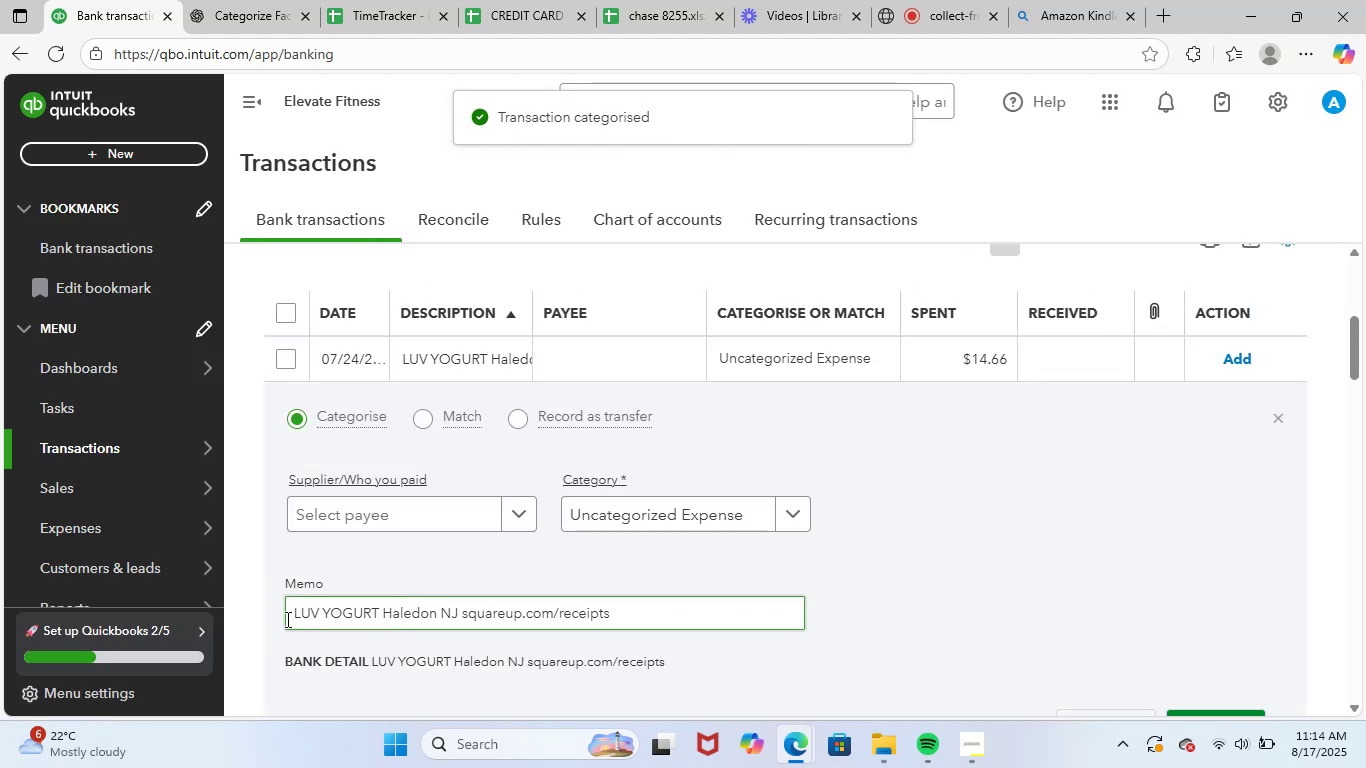 
left_click_drag(start_coordinate=[295, 615], to_coordinate=[377, 614])
 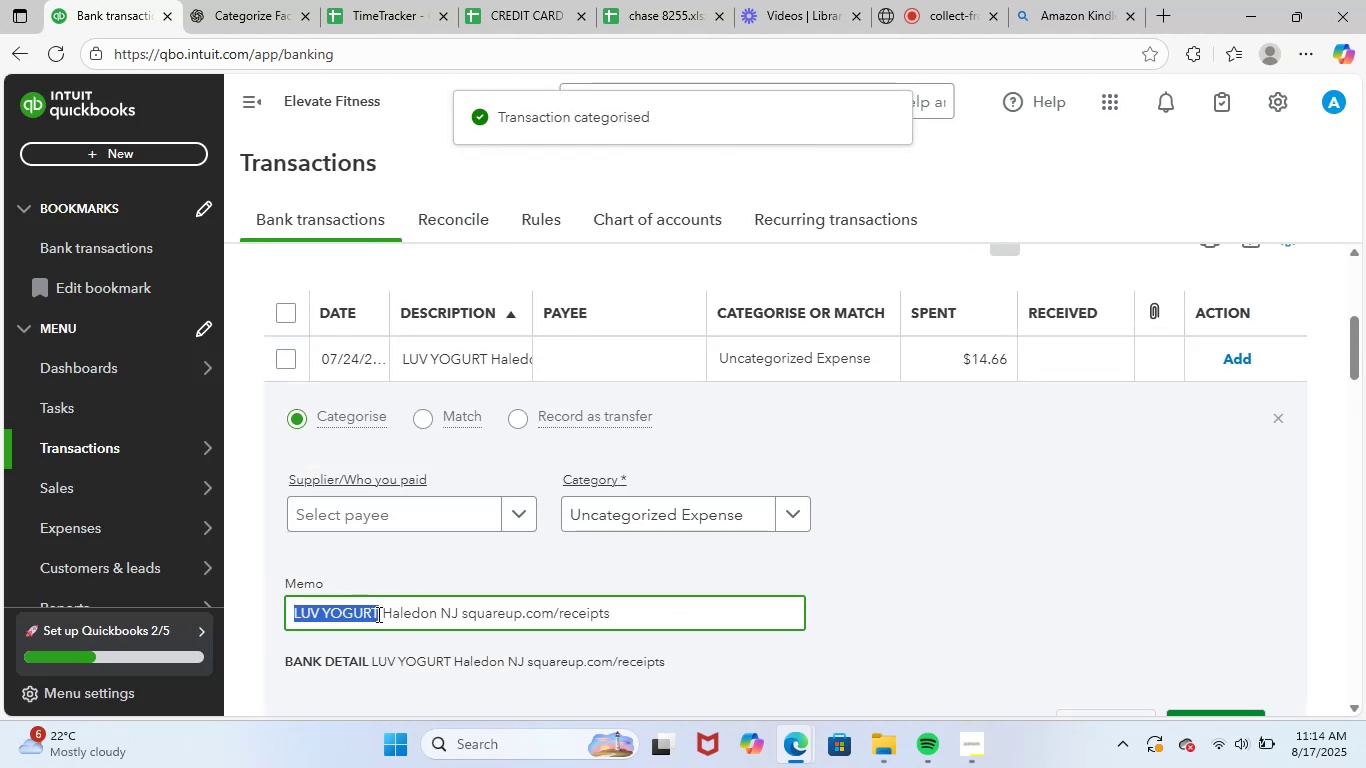 
key(Control+ControlLeft)
 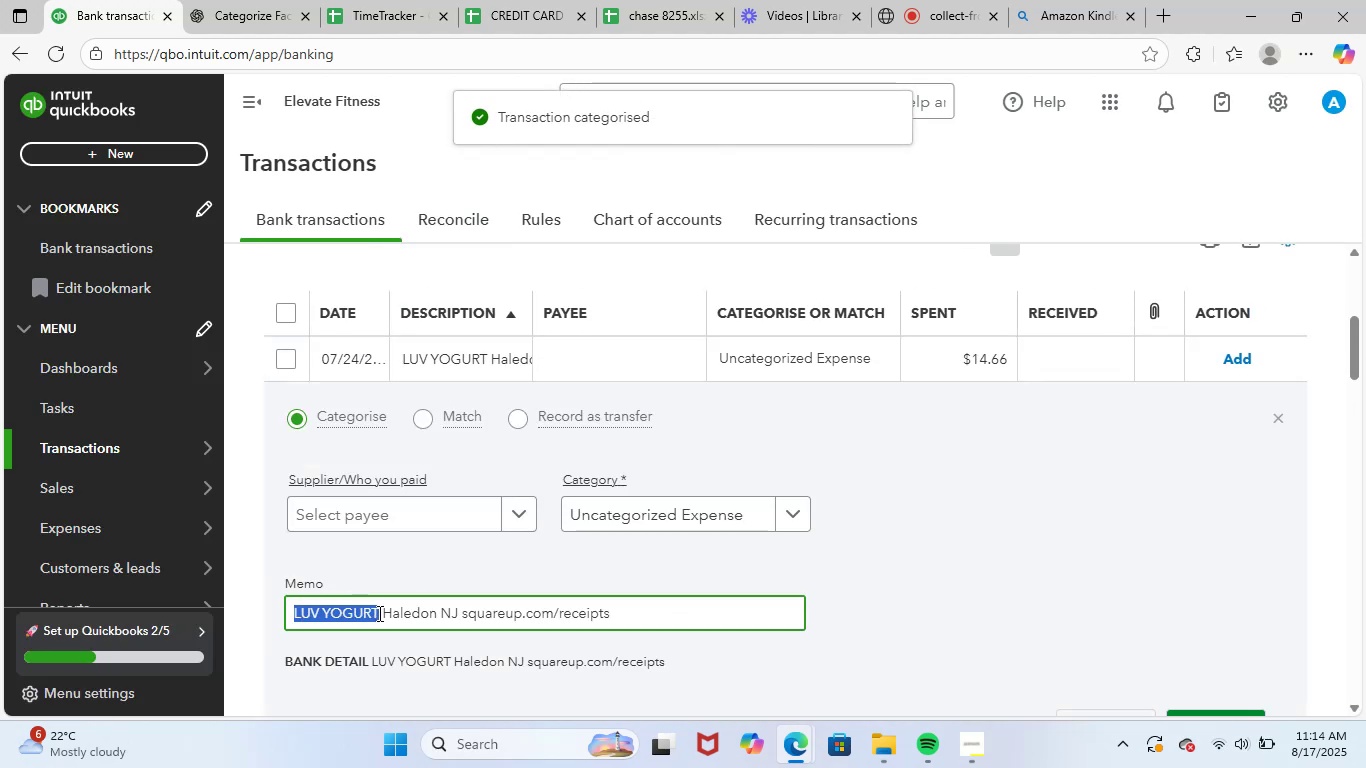 
key(Control+C)
 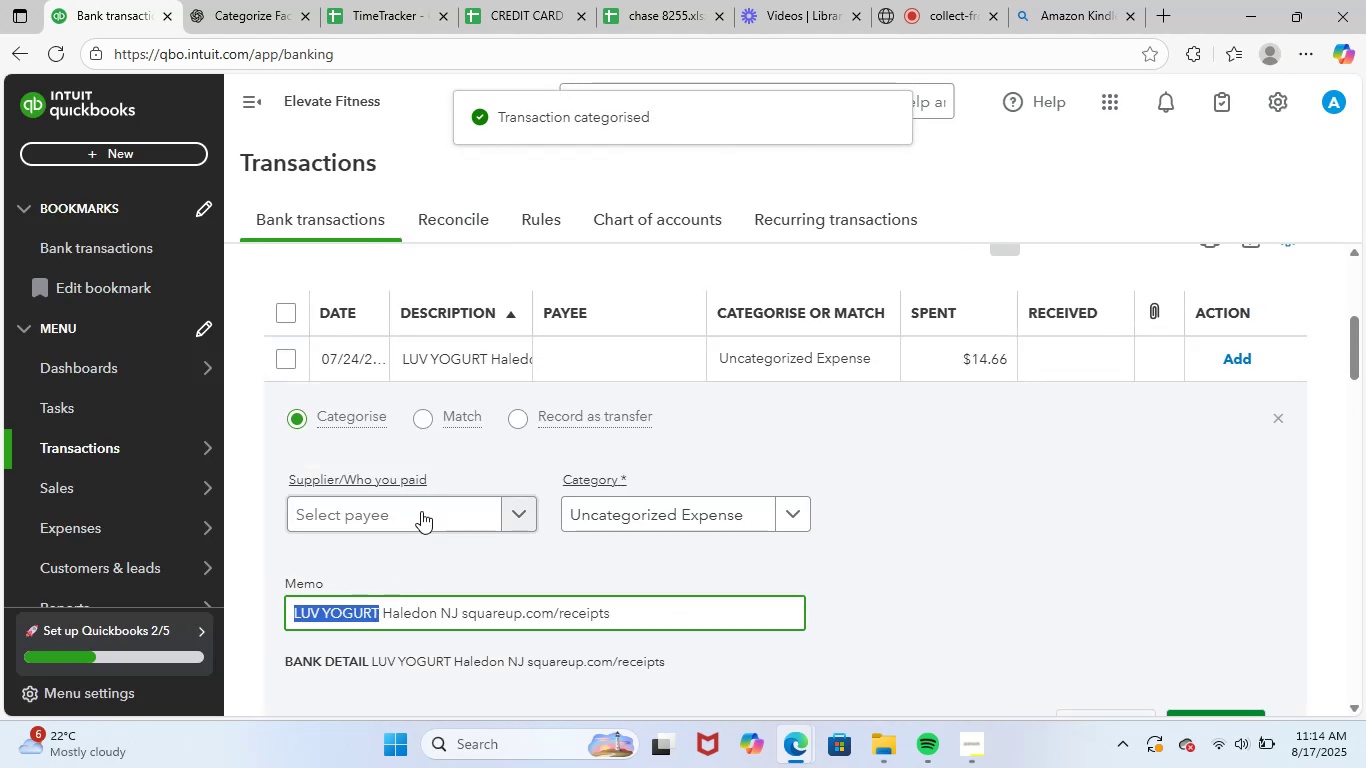 
left_click([422, 510])
 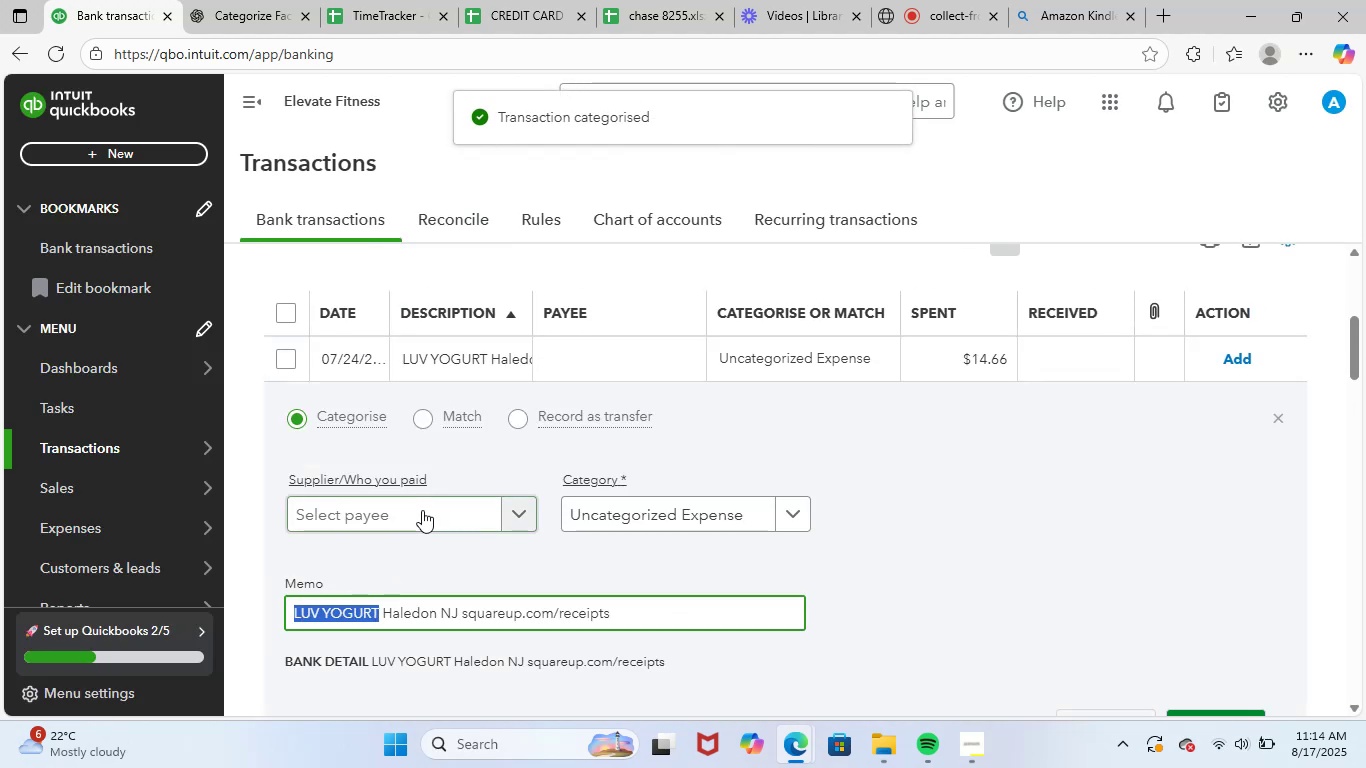 
key(Control+ControlLeft)
 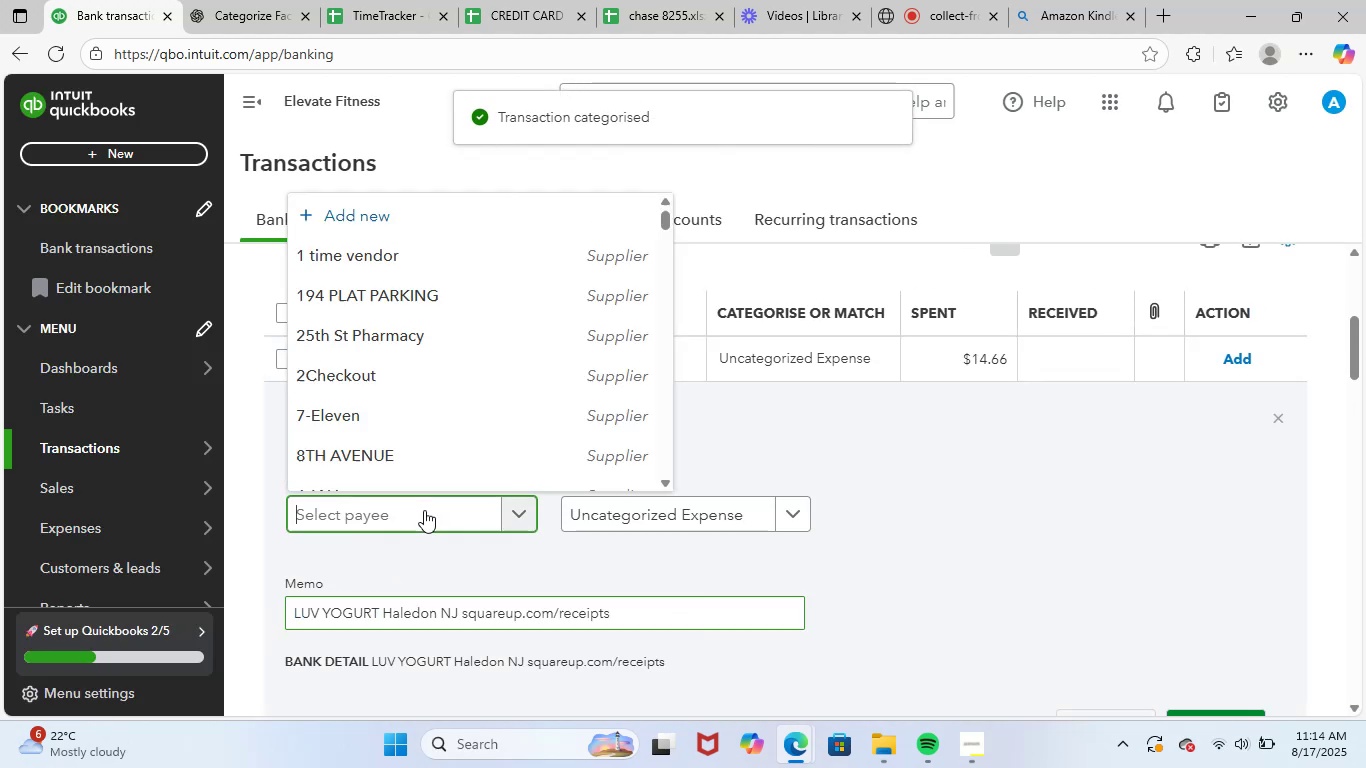 
key(Control+V)
 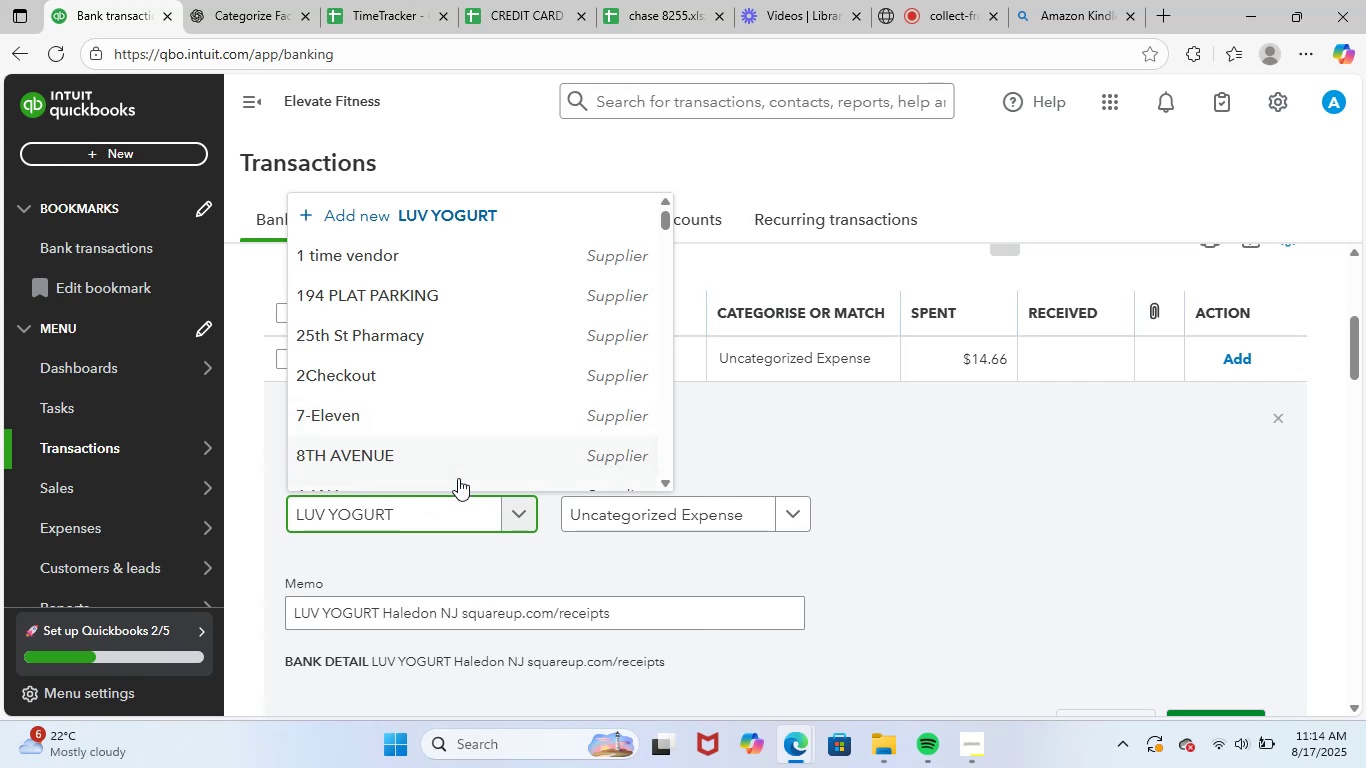 
left_click([458, 478])
 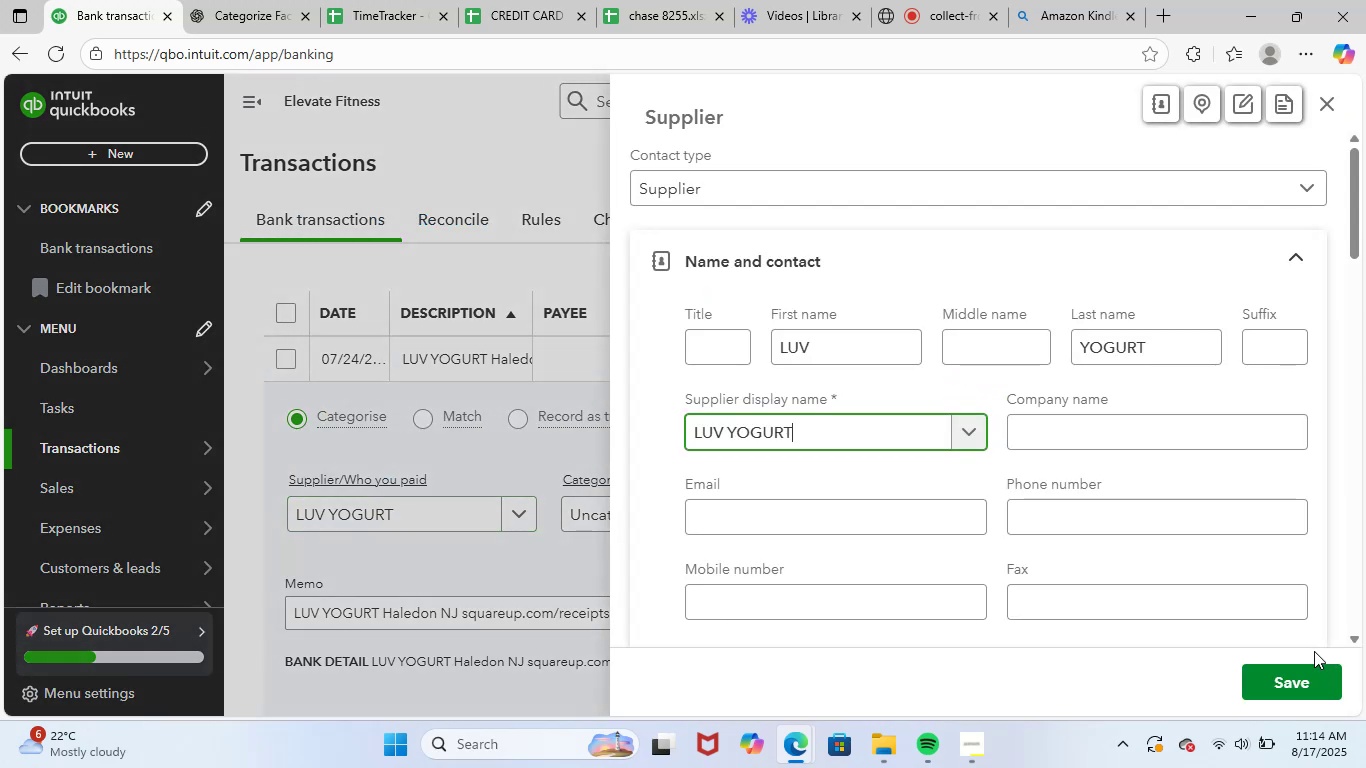 
left_click([1293, 674])
 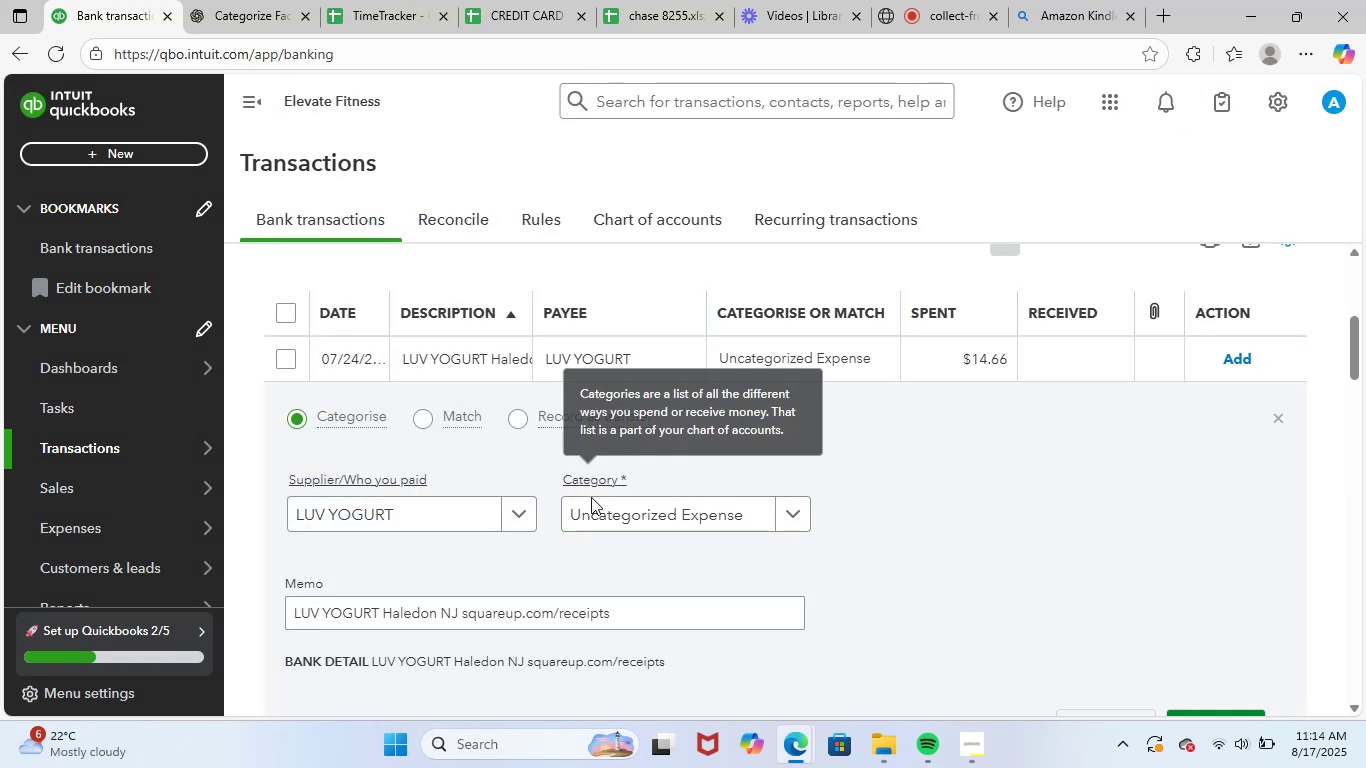 
left_click([657, 520])
 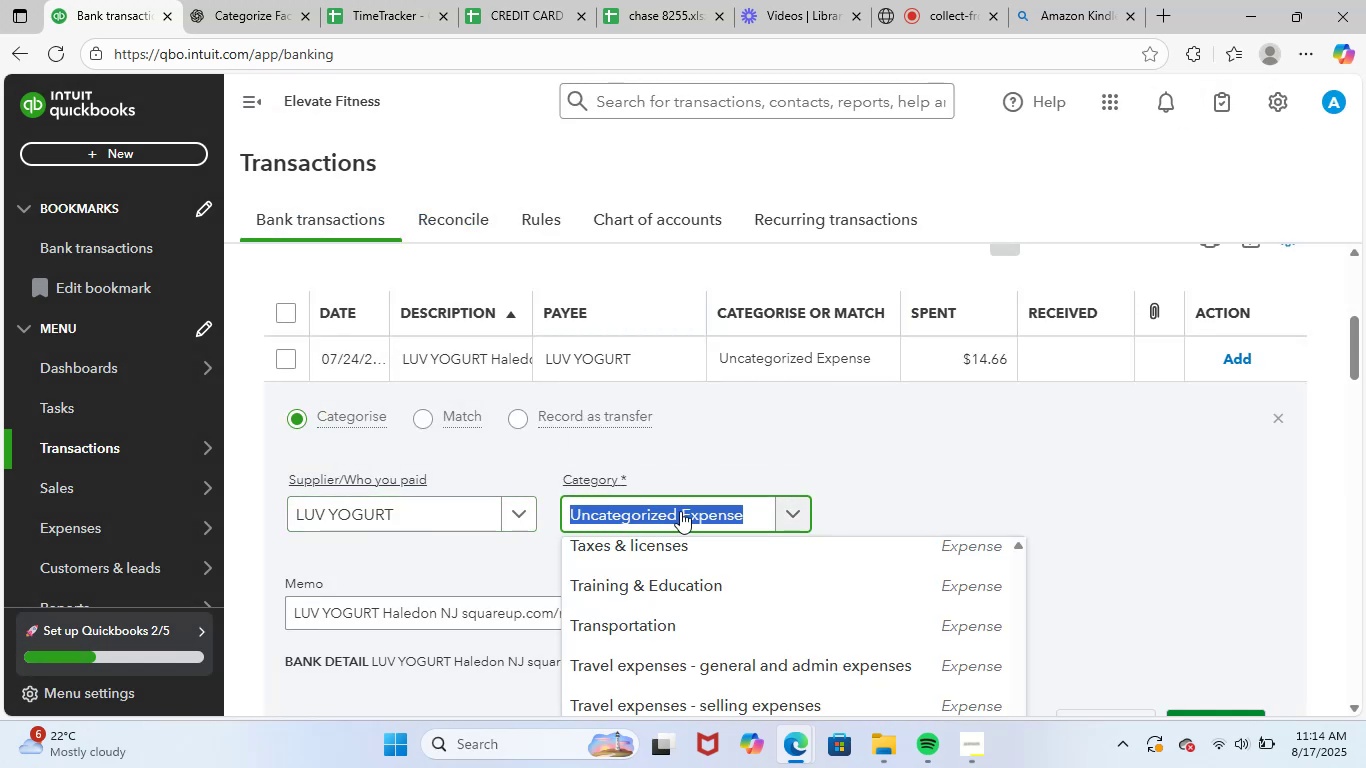 
type(meals)
 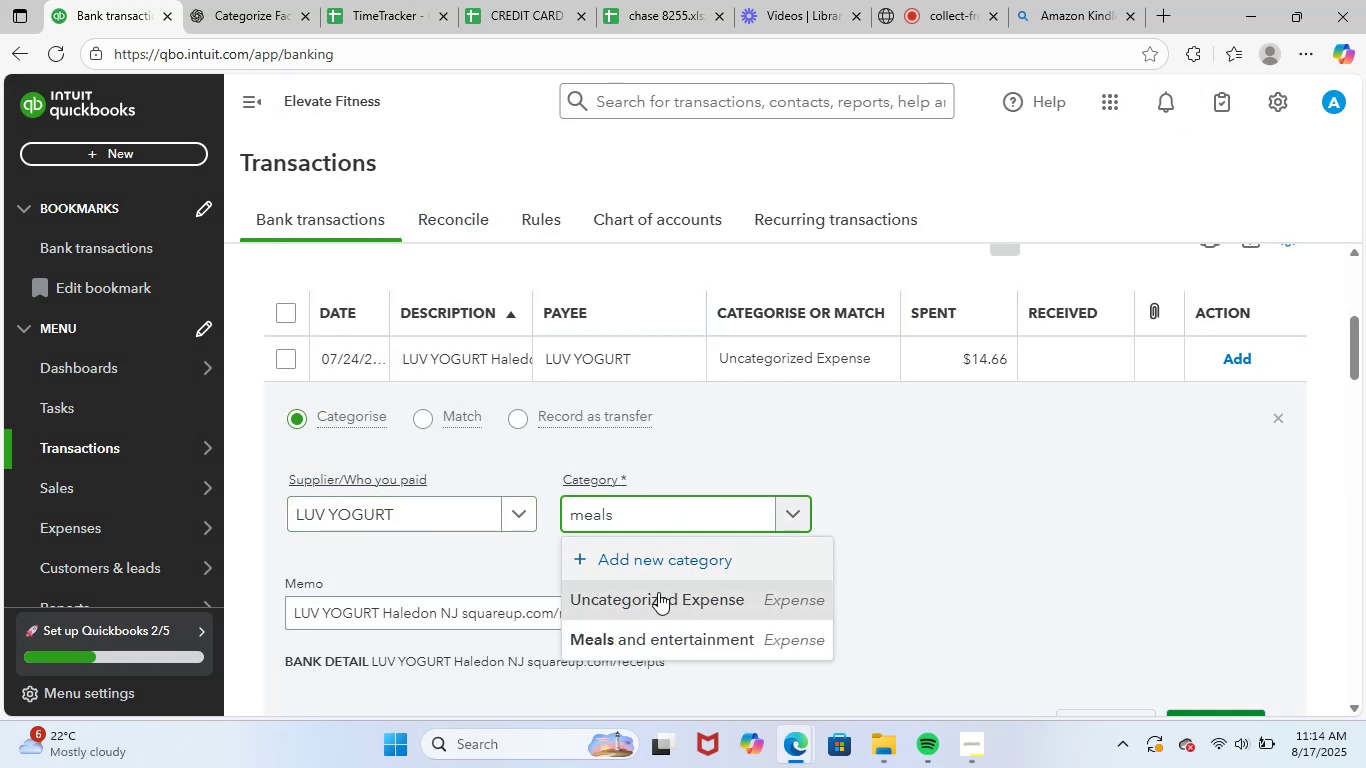 
left_click([687, 645])
 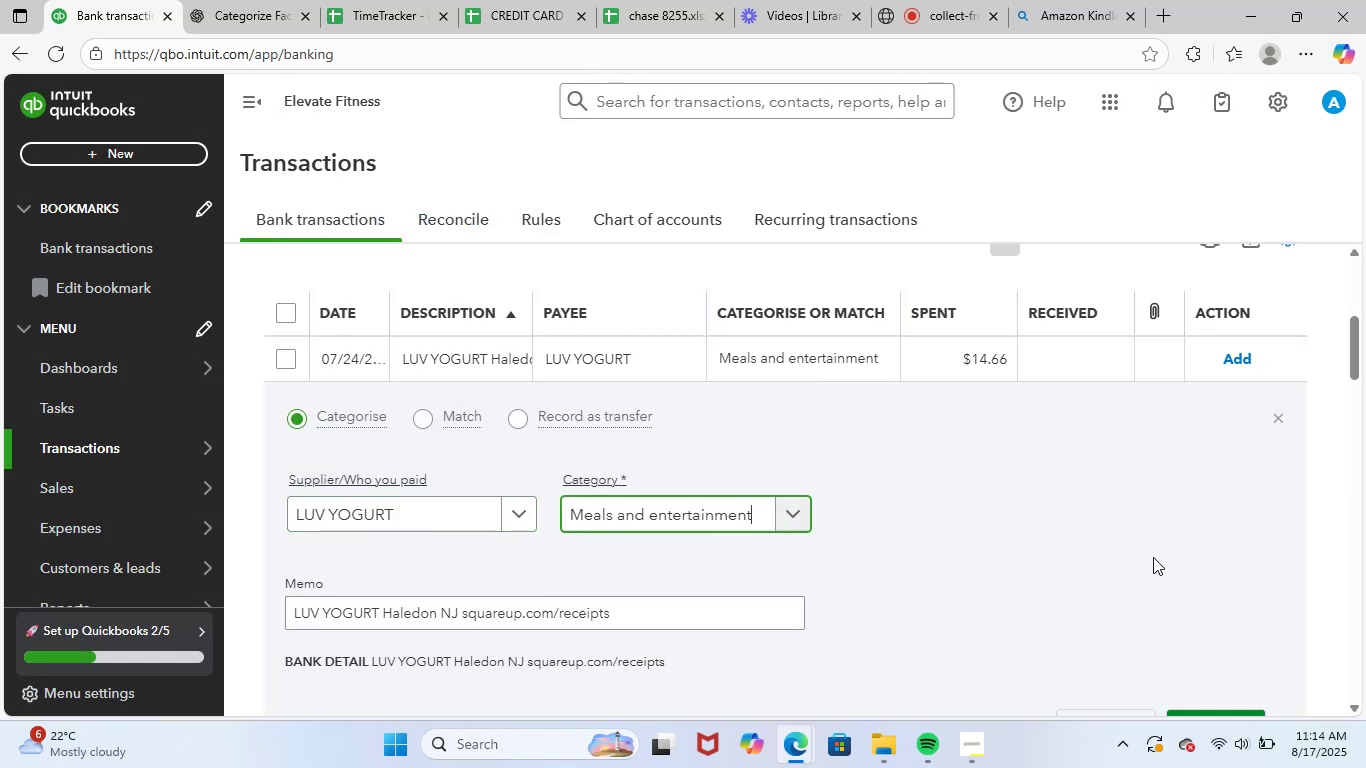 
scroll: coordinate [1153, 557], scroll_direction: down, amount: 1.0
 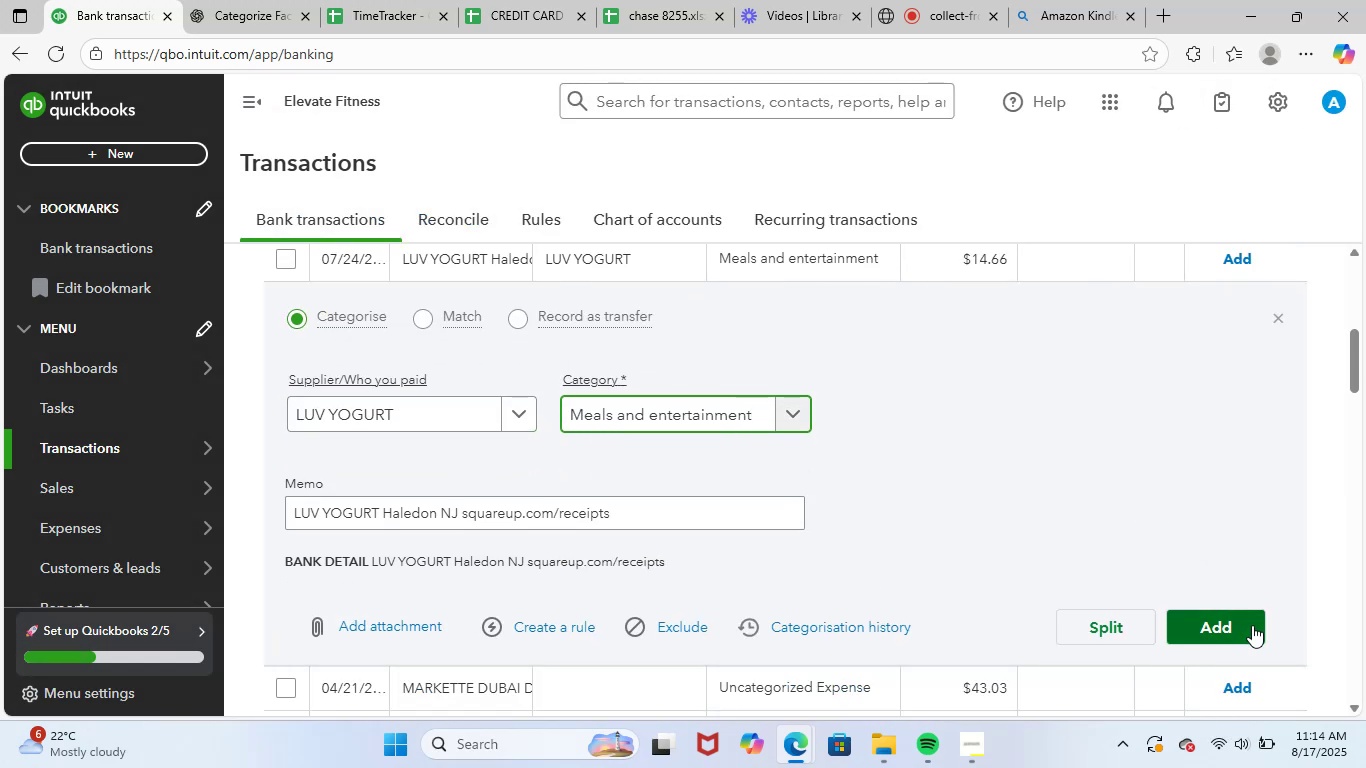 
left_click([1247, 617])
 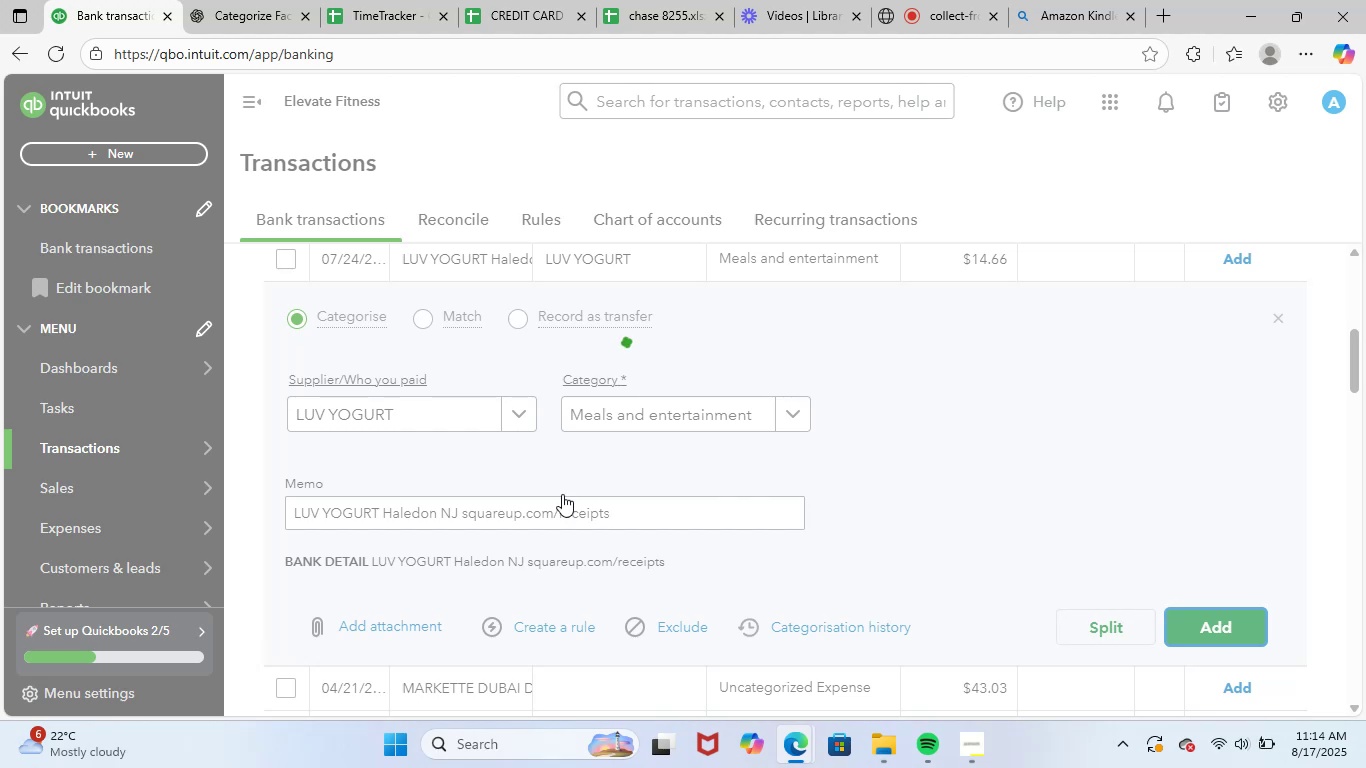 
scroll: coordinate [628, 518], scroll_direction: up, amount: 2.0
 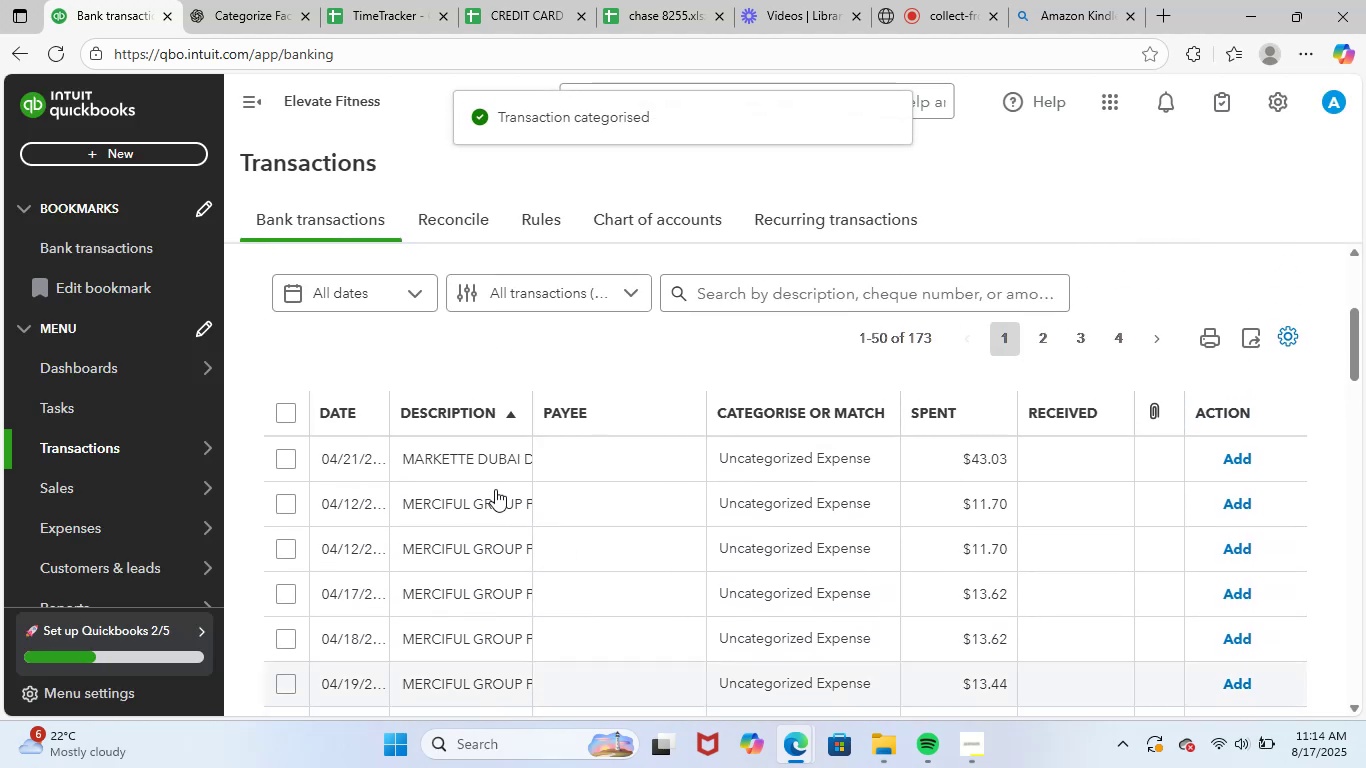 
left_click([490, 464])
 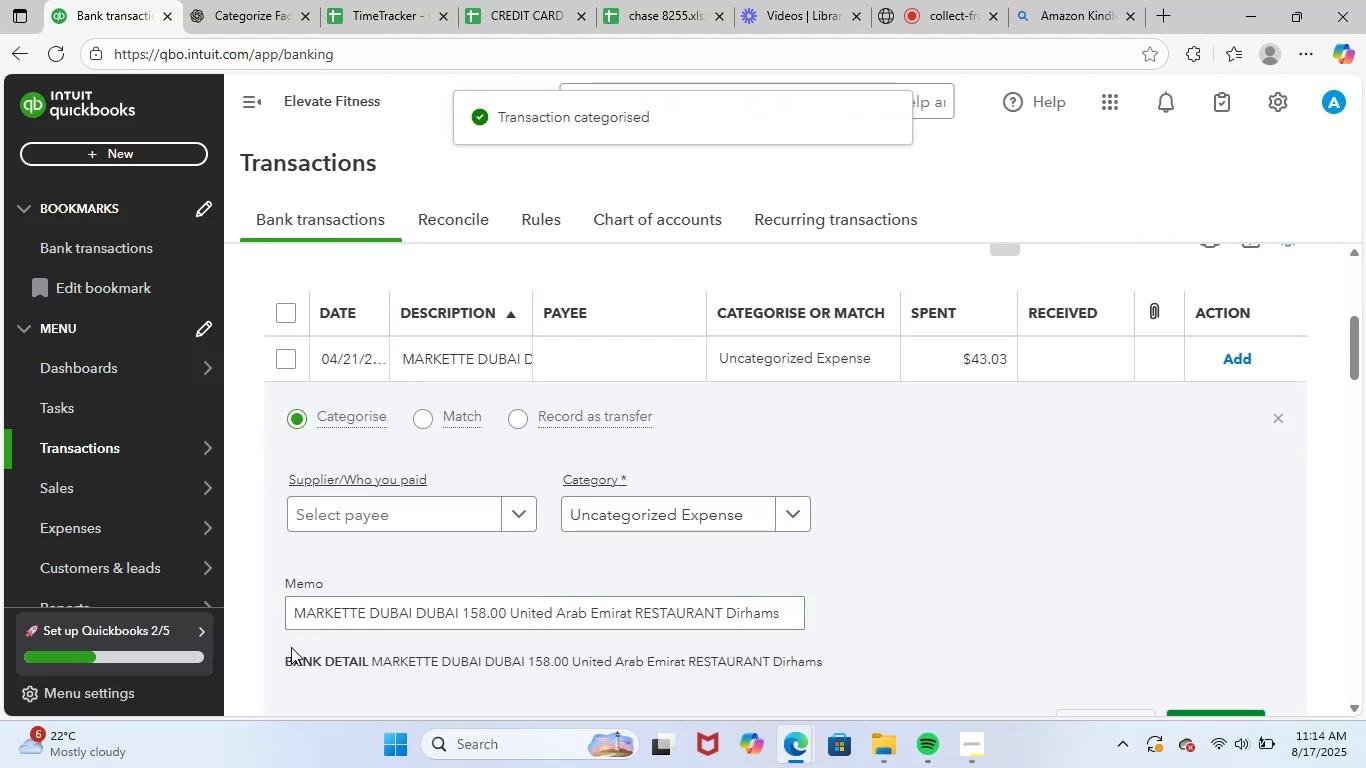 
left_click_drag(start_coordinate=[290, 615], to_coordinate=[963, 612])
 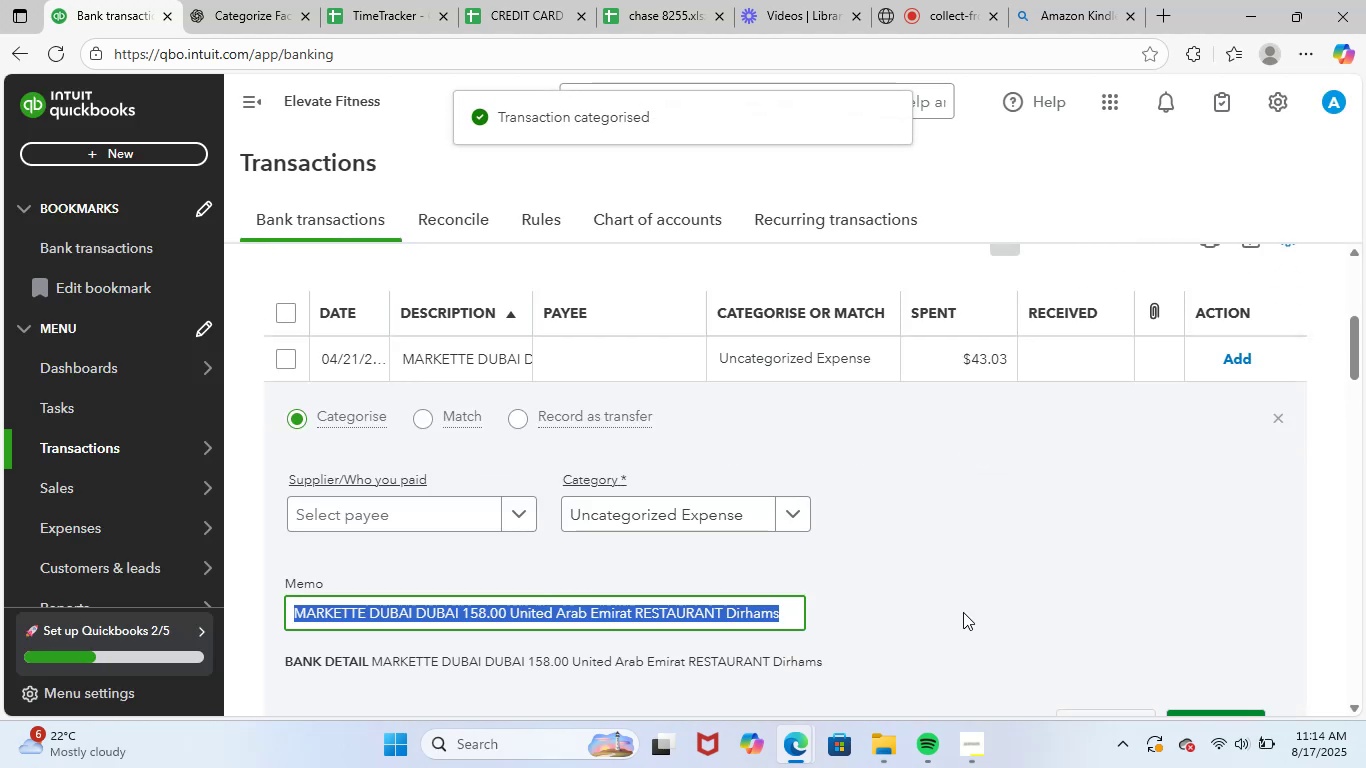 
key(Control+ControlLeft)
 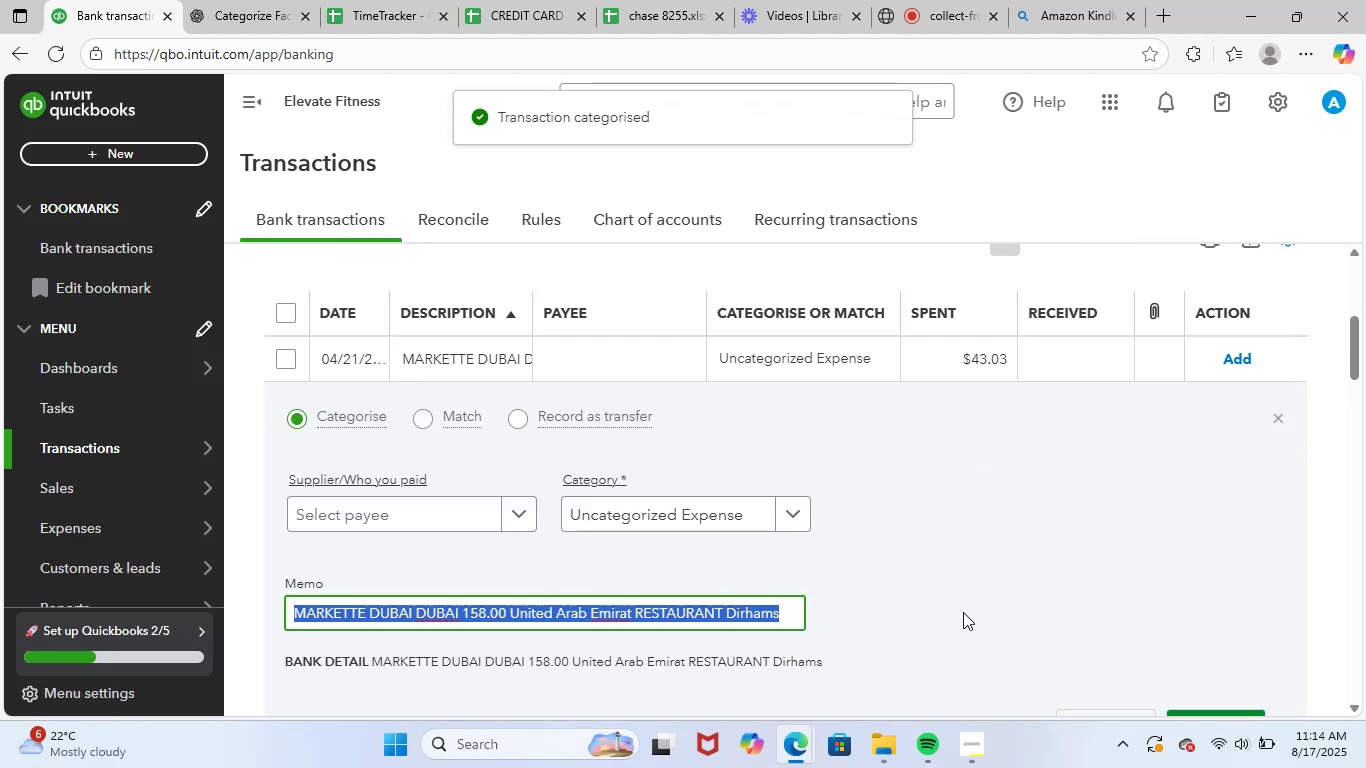 
key(Control+C)
 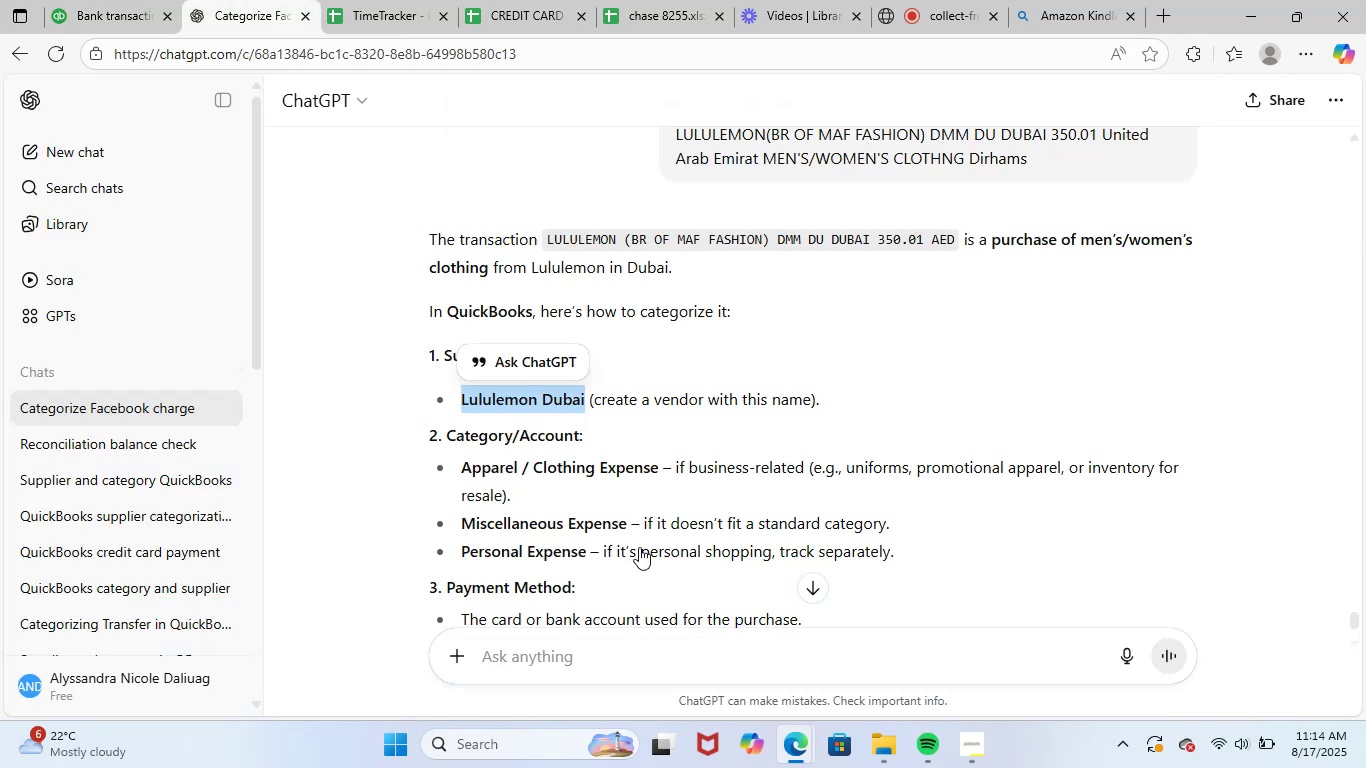 
left_click_drag(start_coordinate=[736, 669], to_coordinate=[741, 668])
 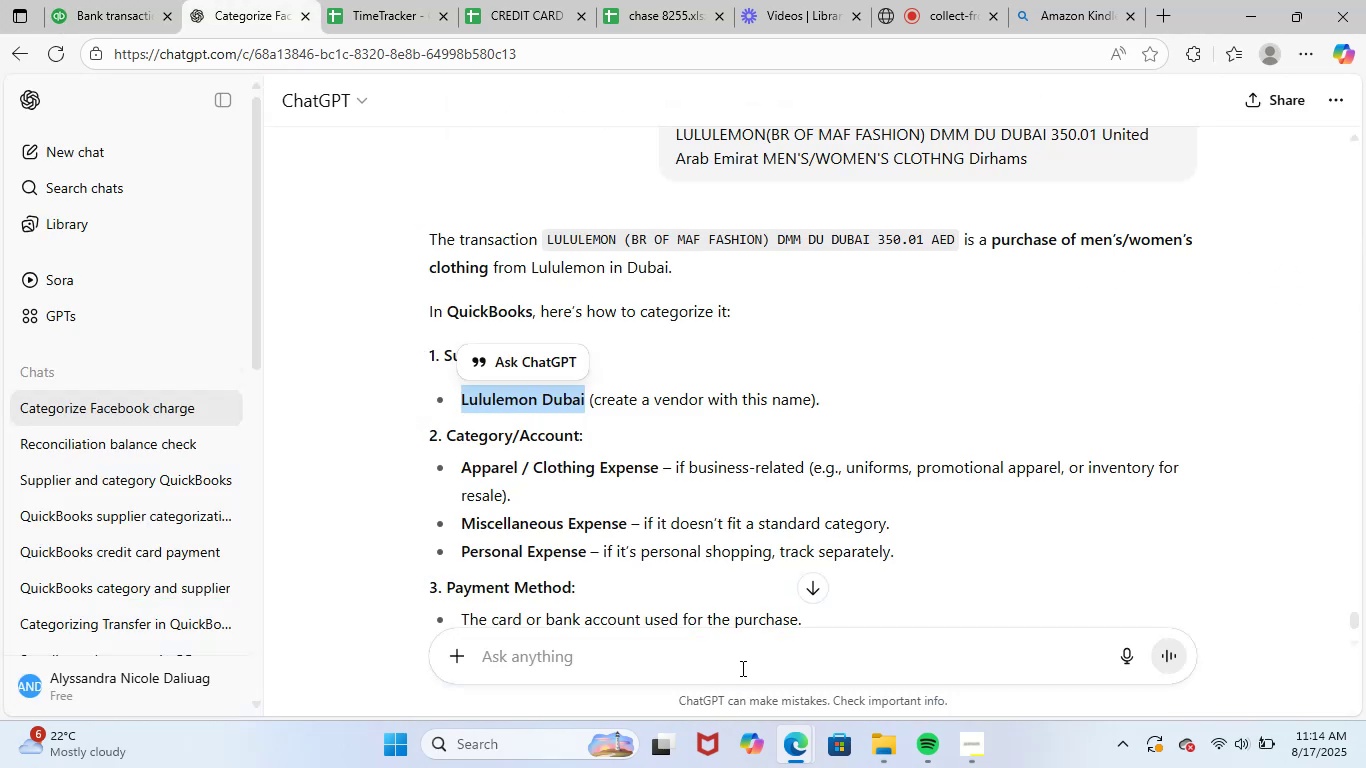 
key(Control+ControlLeft)
 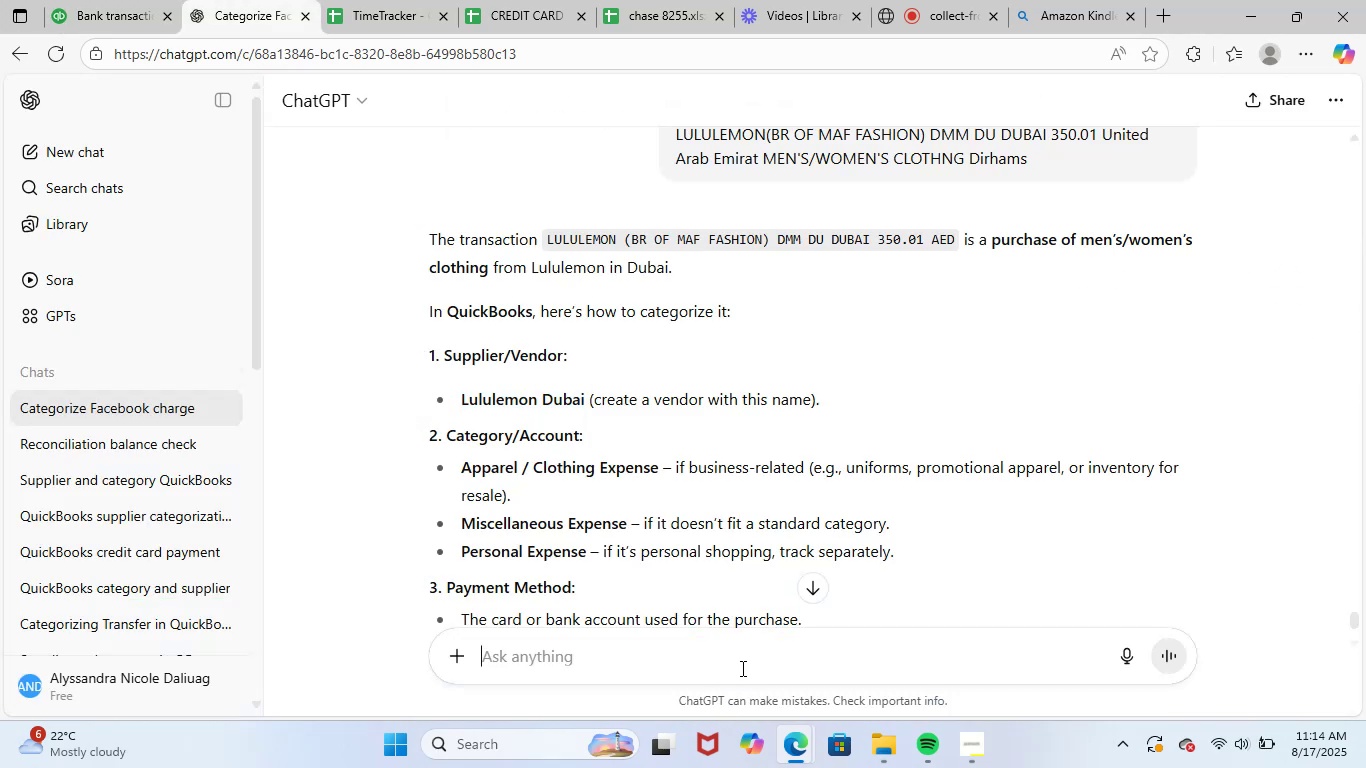 
key(Control+V)
 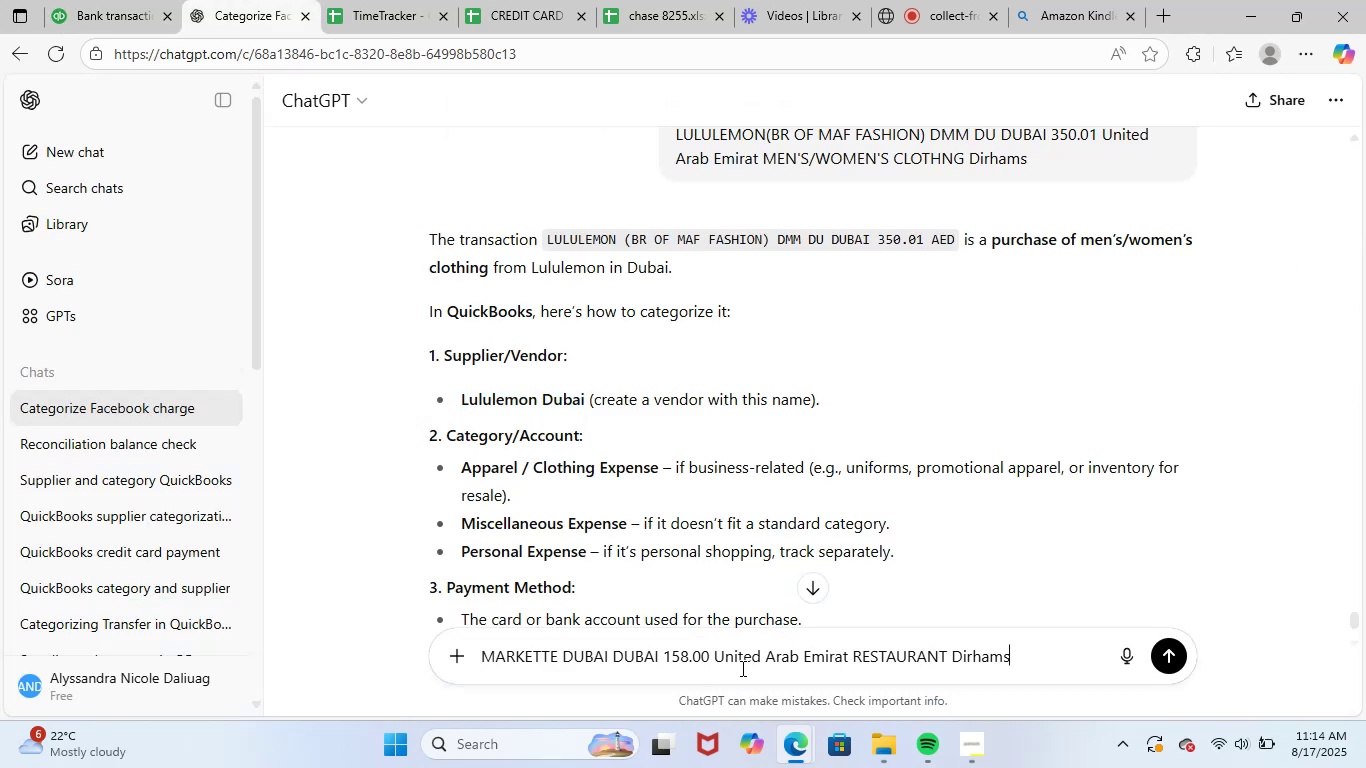 
key(NumpadEnter)
 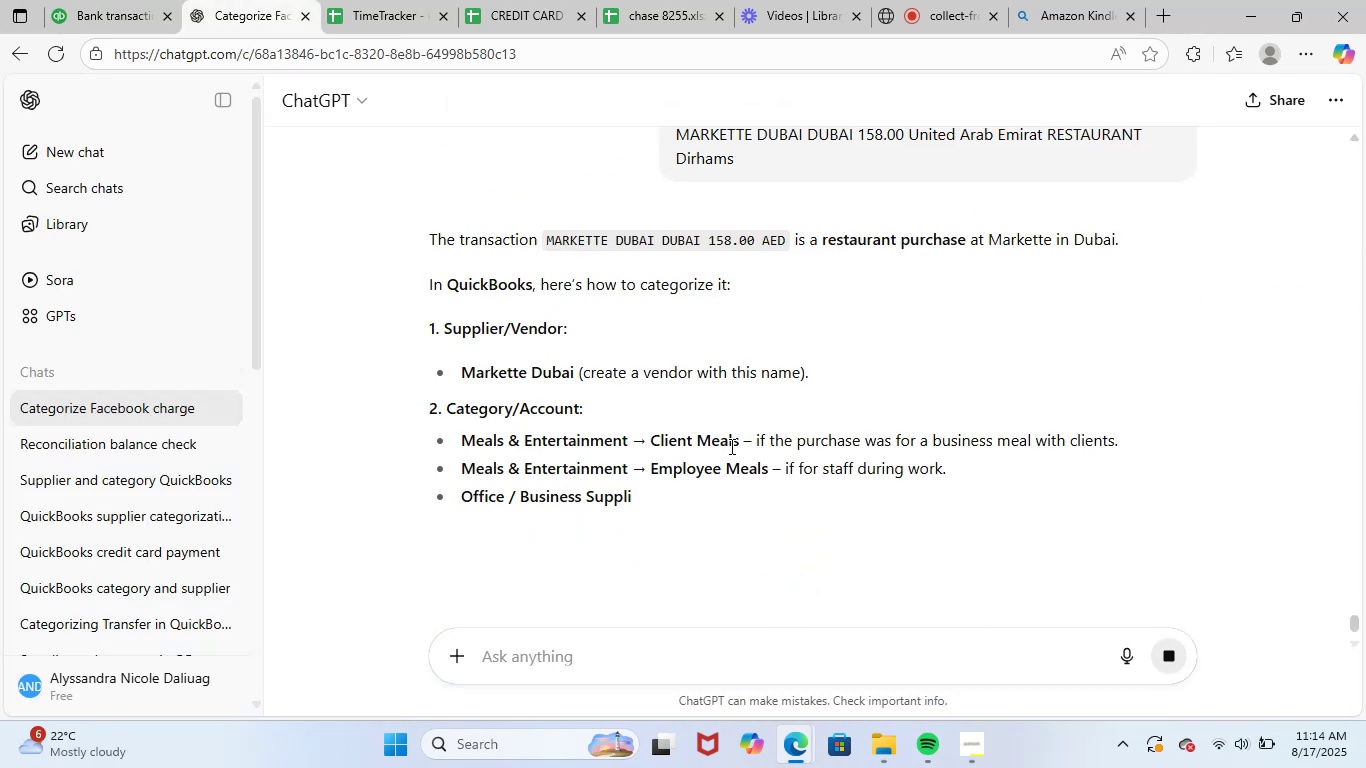 
left_click_drag(start_coordinate=[464, 377], to_coordinate=[573, 379])
 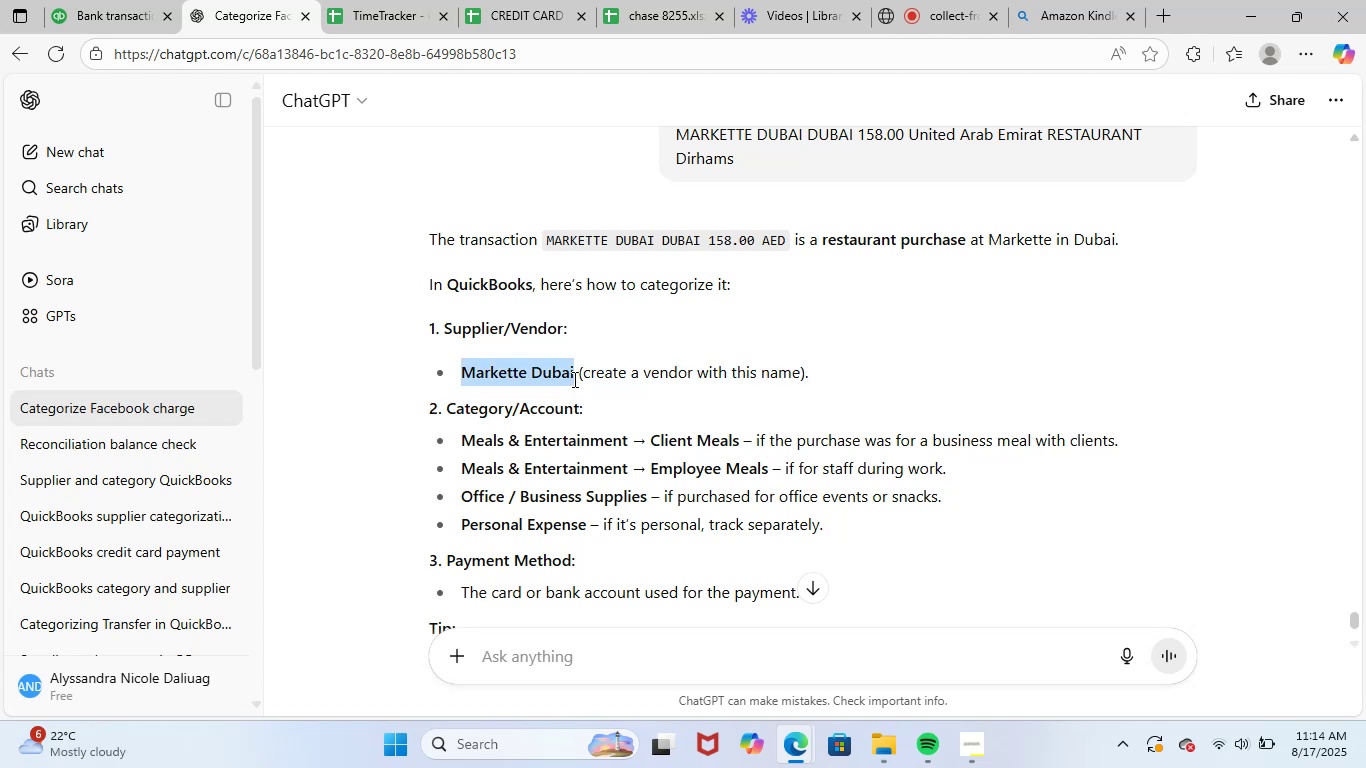 
key(Control+ControlLeft)
 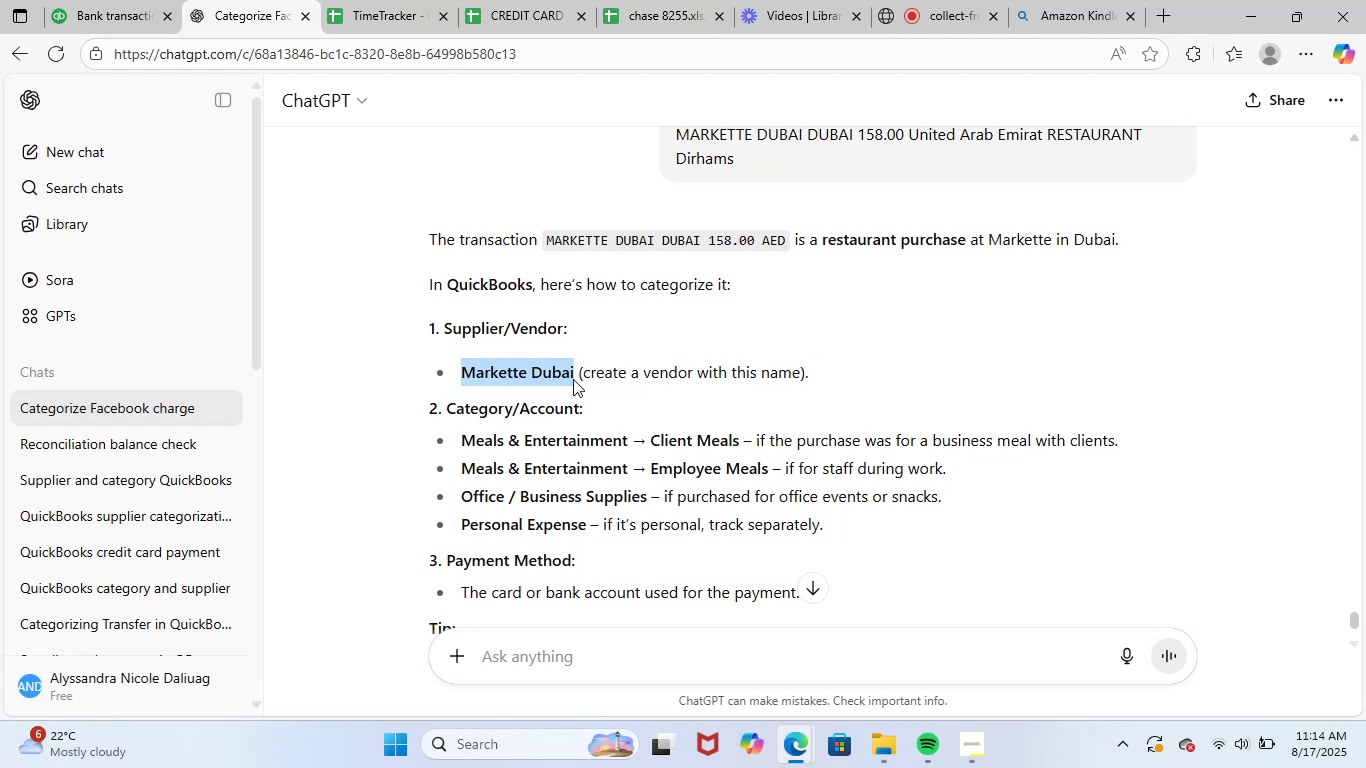 
key(Control+C)
 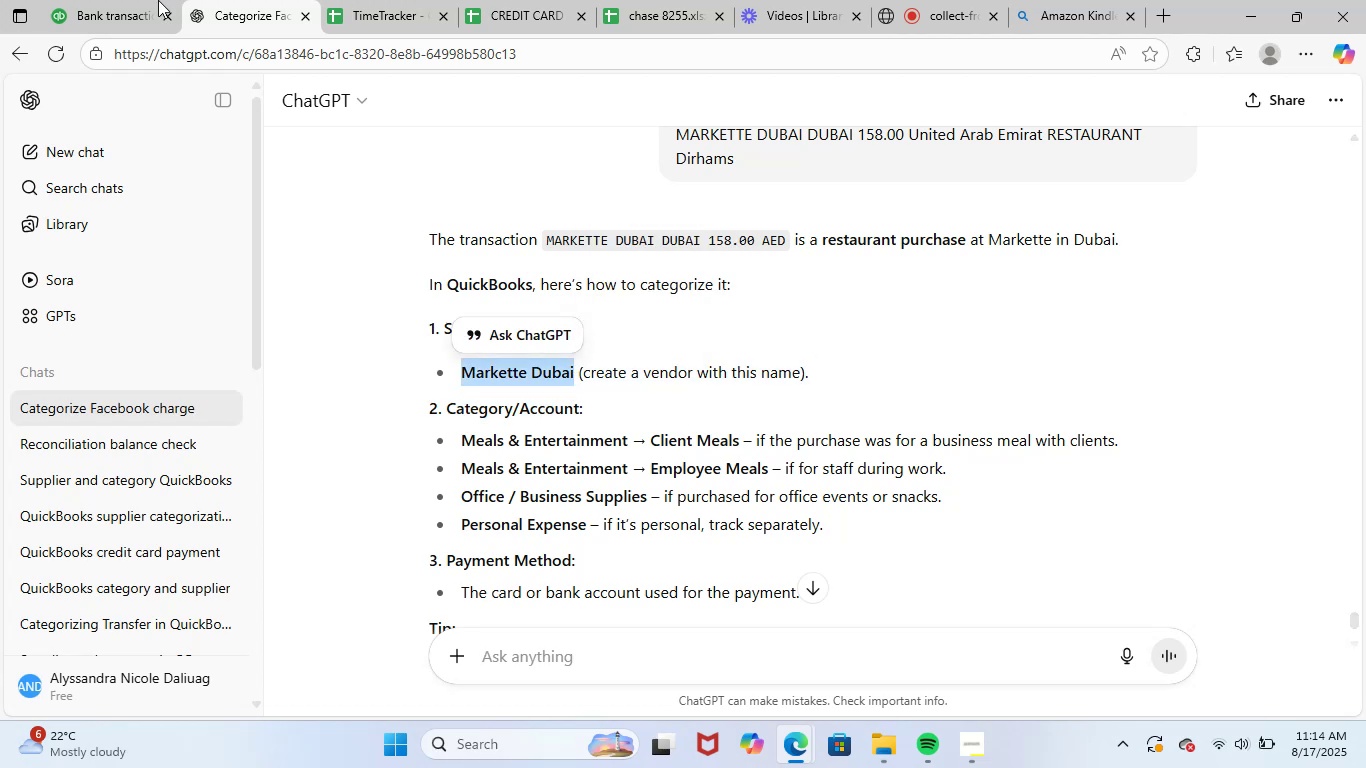 
left_click([132, 0])
 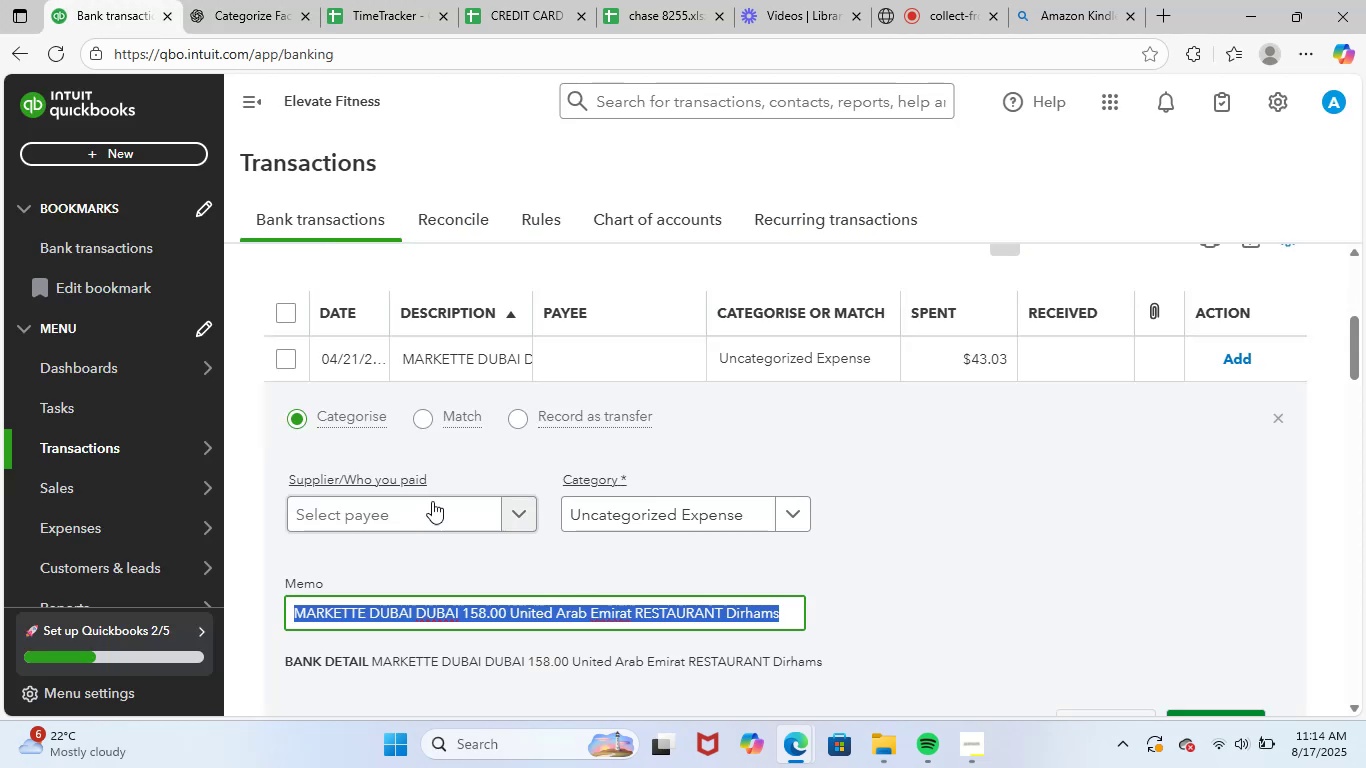 
key(Control+V)
 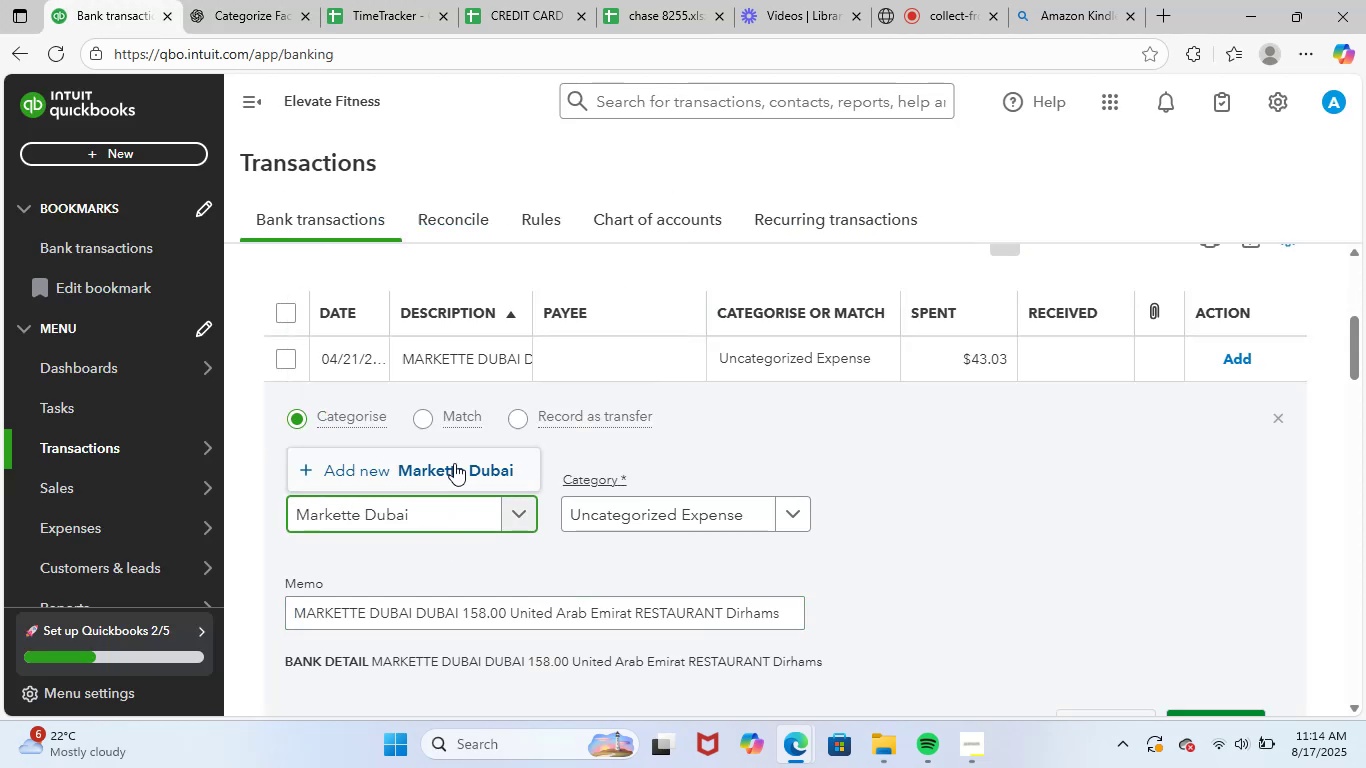 
left_click([473, 463])
 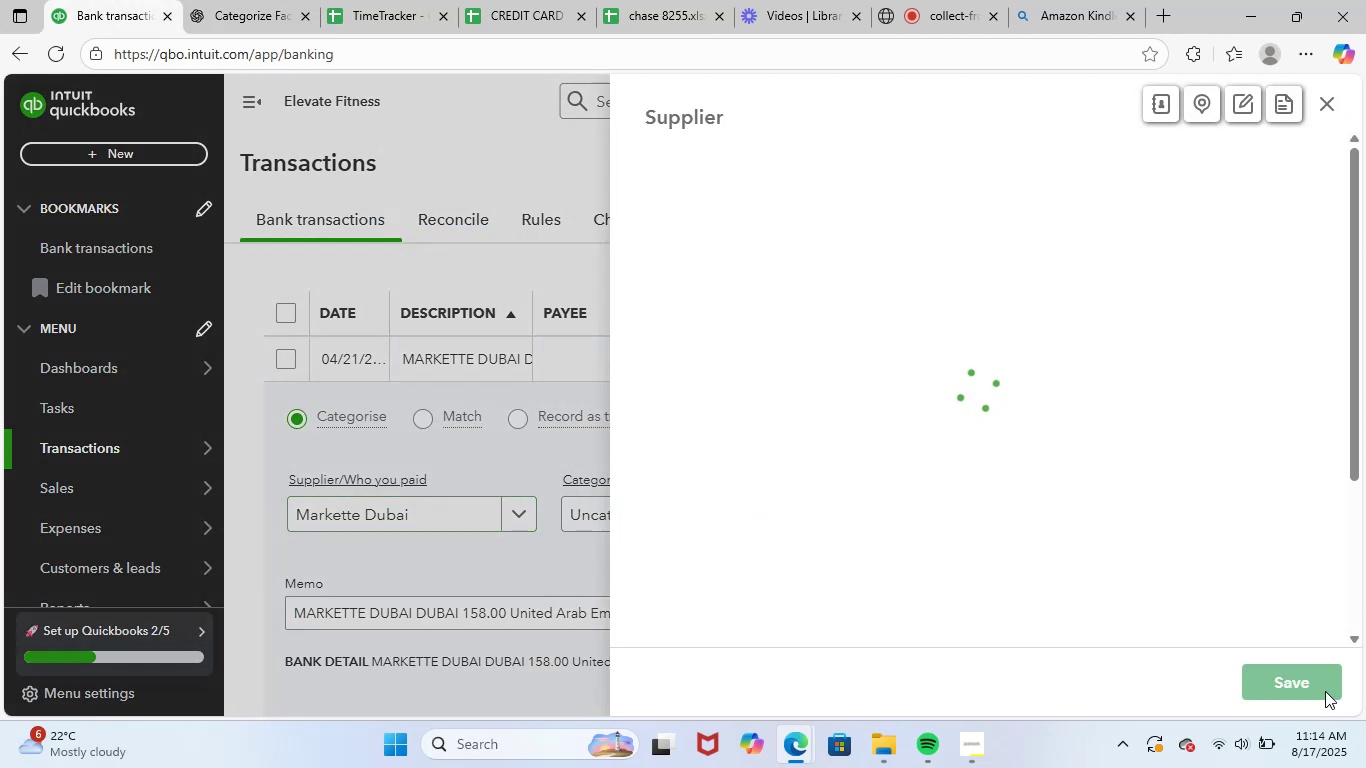 
left_click([1316, 691])
 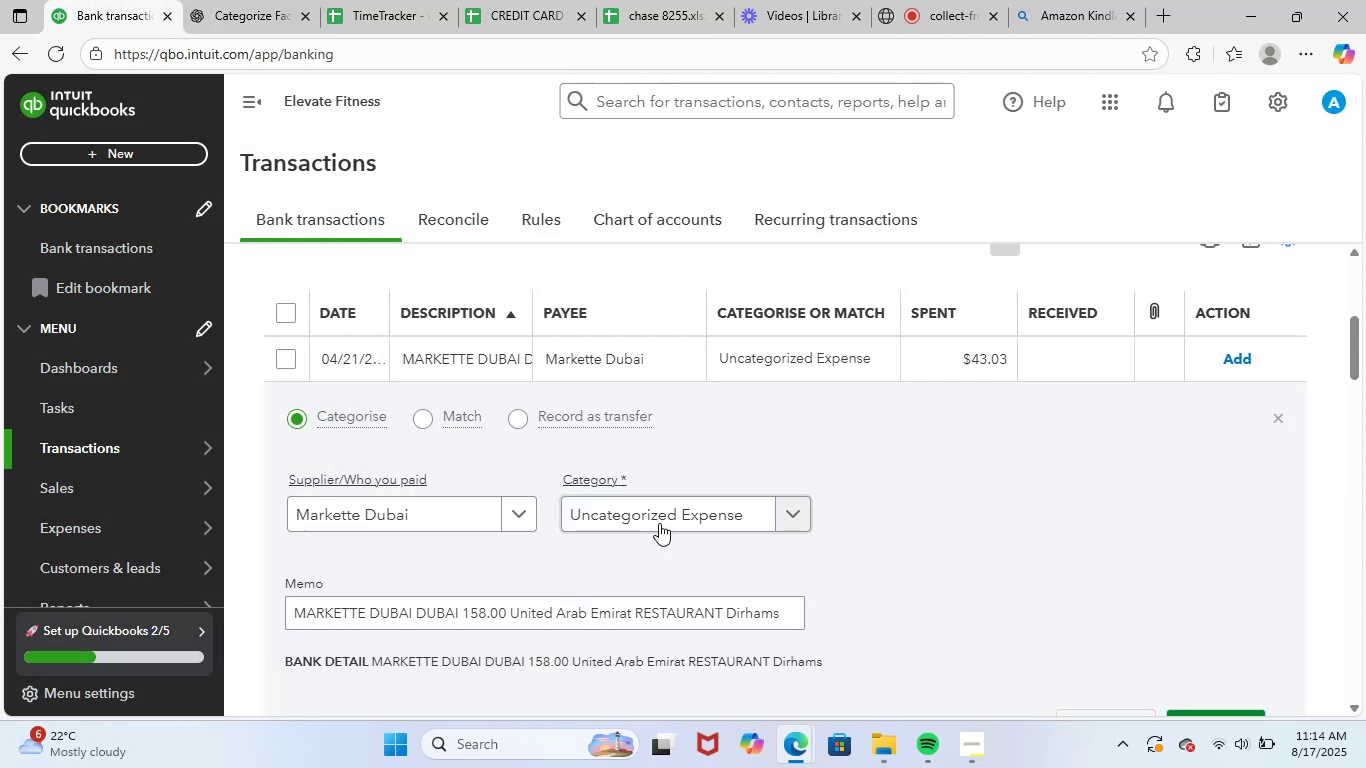 
left_click([674, 519])
 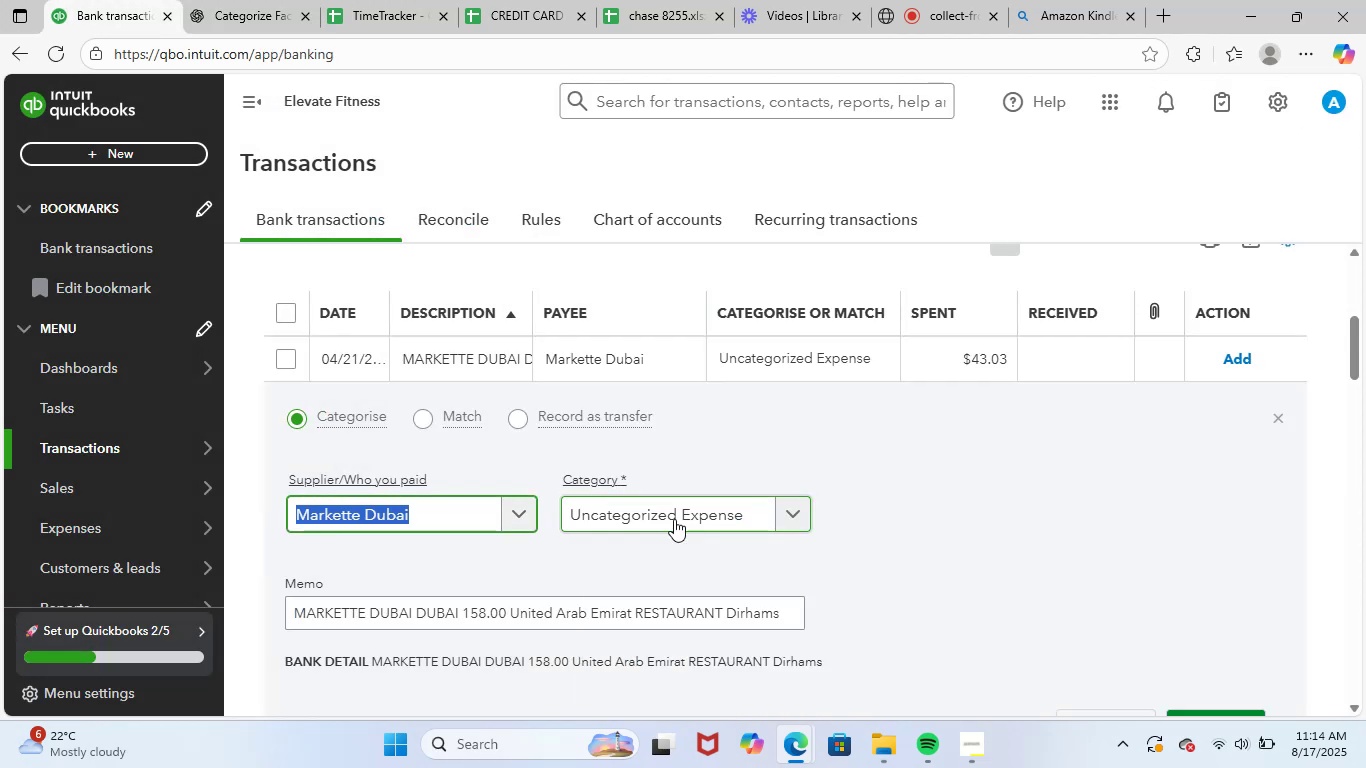 
left_click([674, 519])
 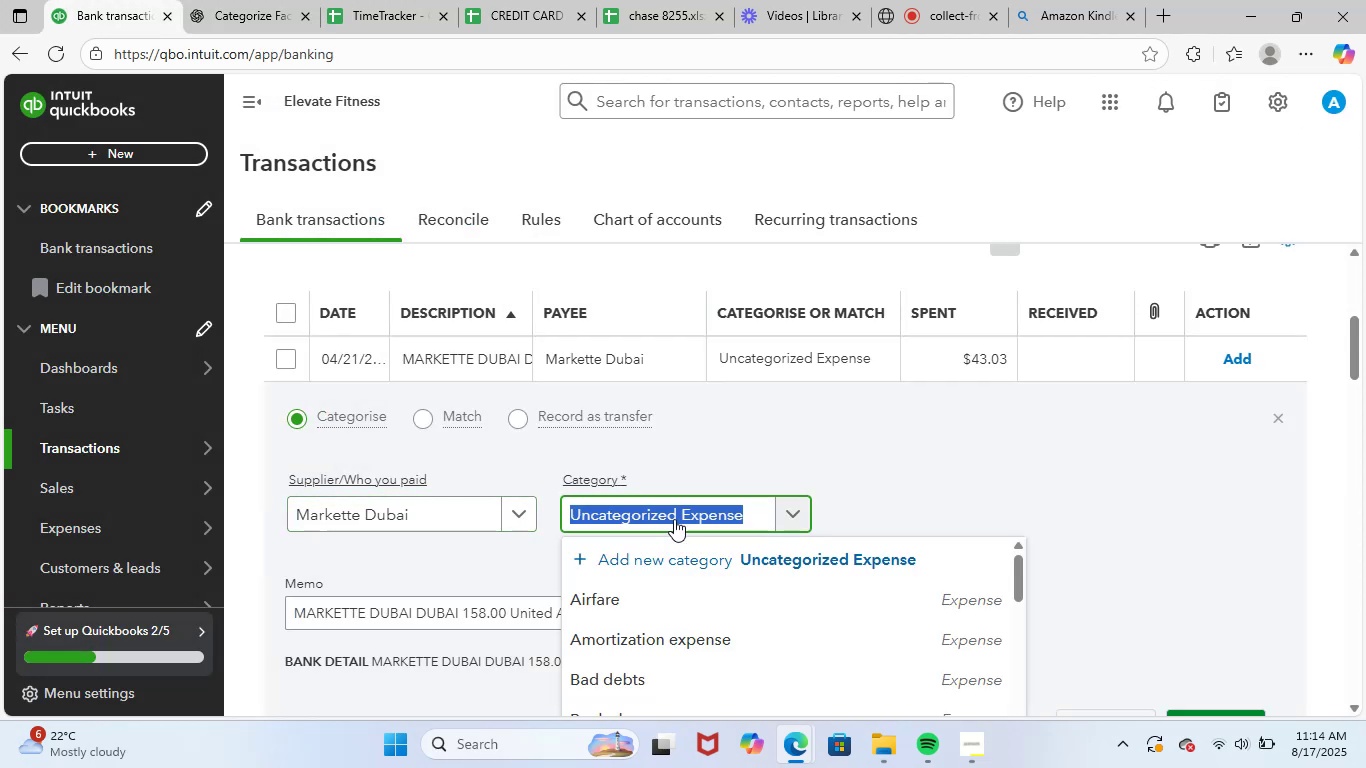 
type(meals)
 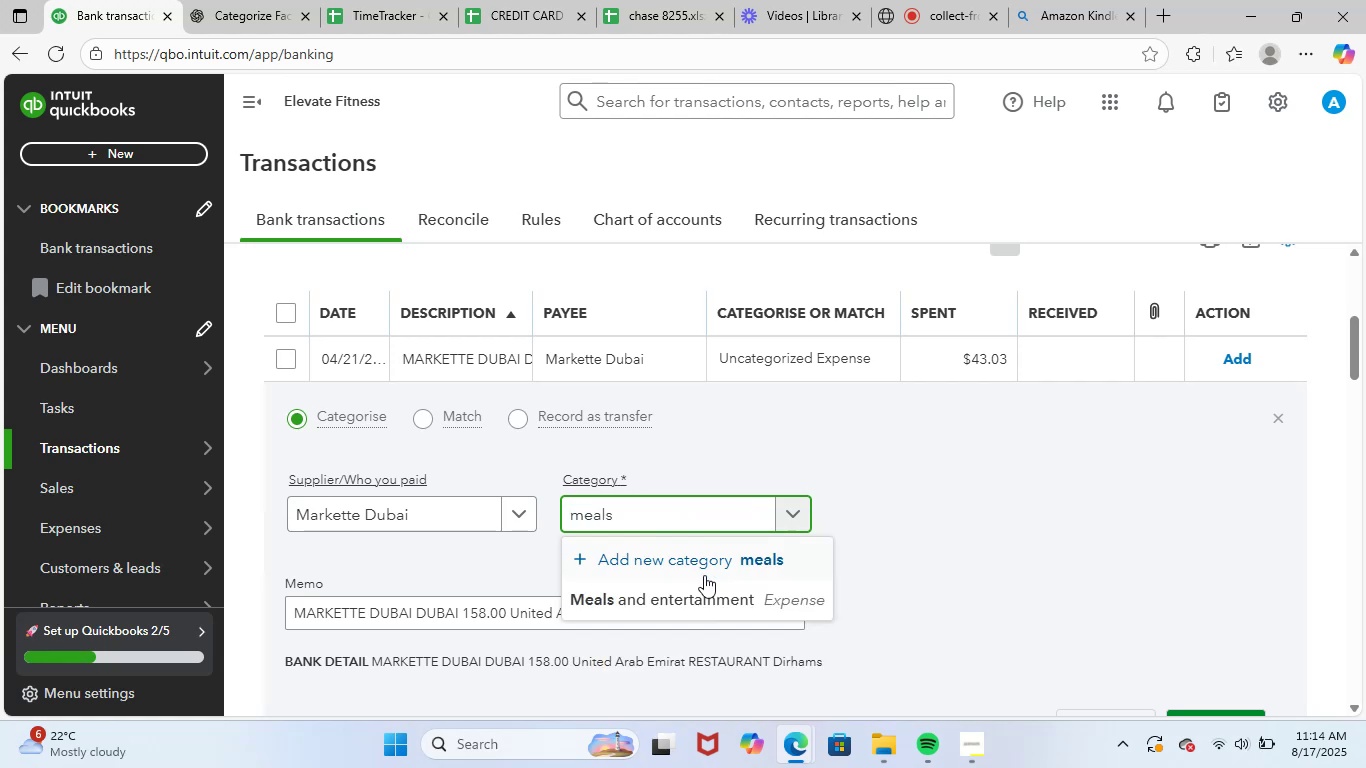 
left_click([705, 591])
 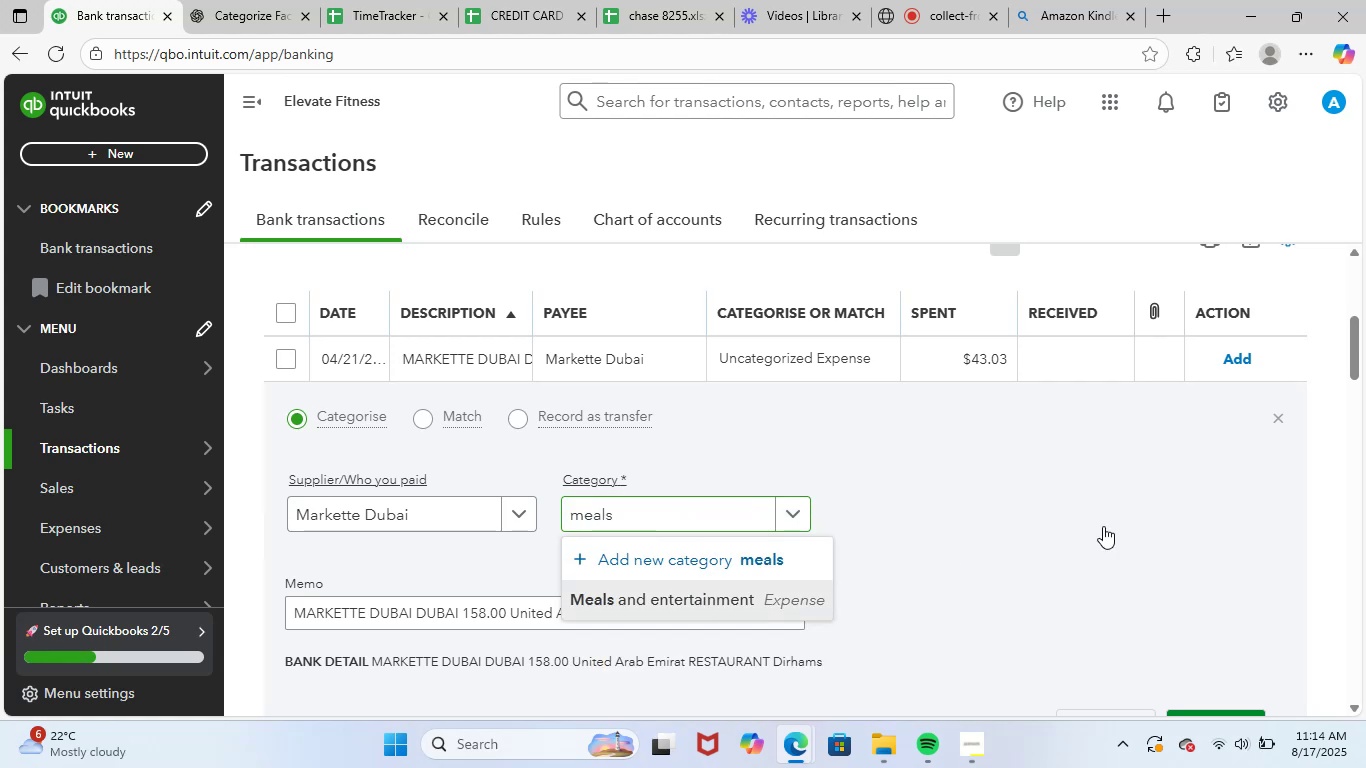 
scroll: coordinate [1109, 525], scroll_direction: down, amount: 1.0
 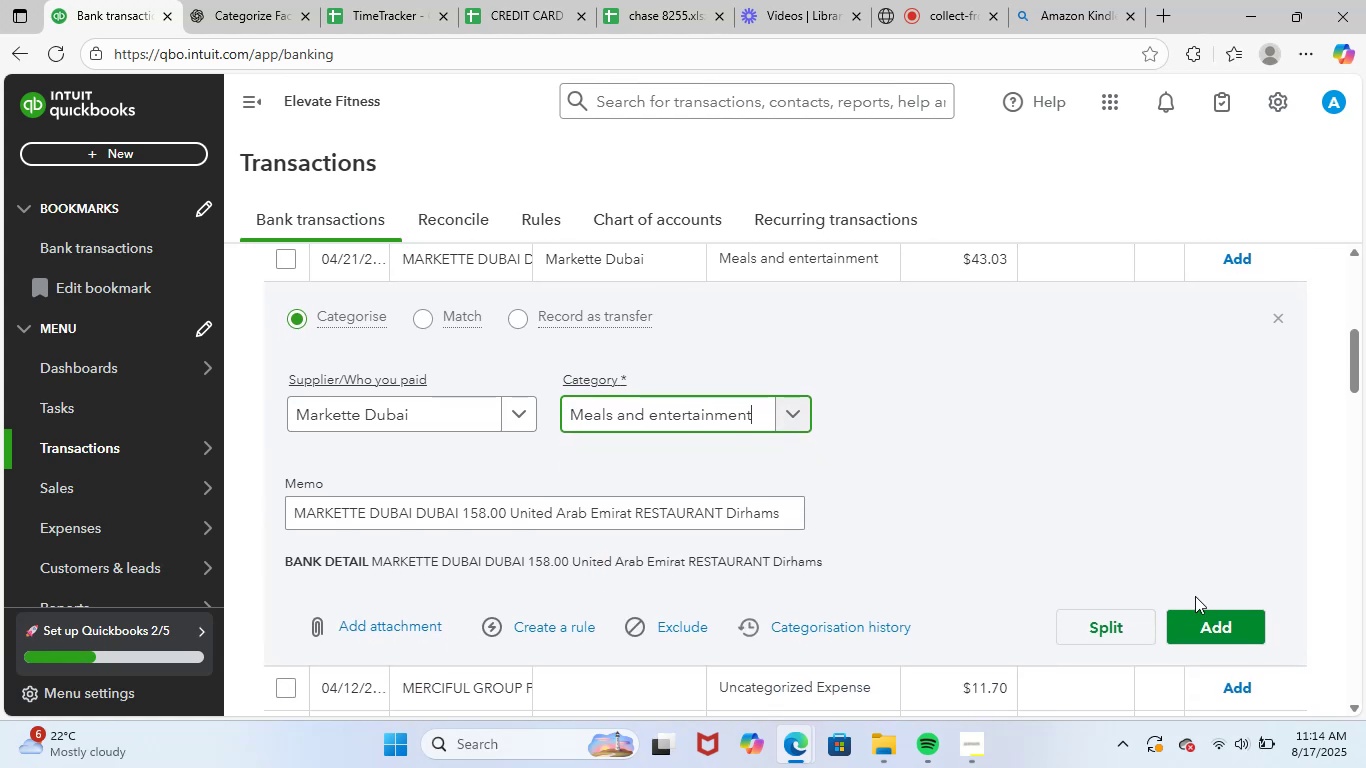 
left_click([1198, 611])
 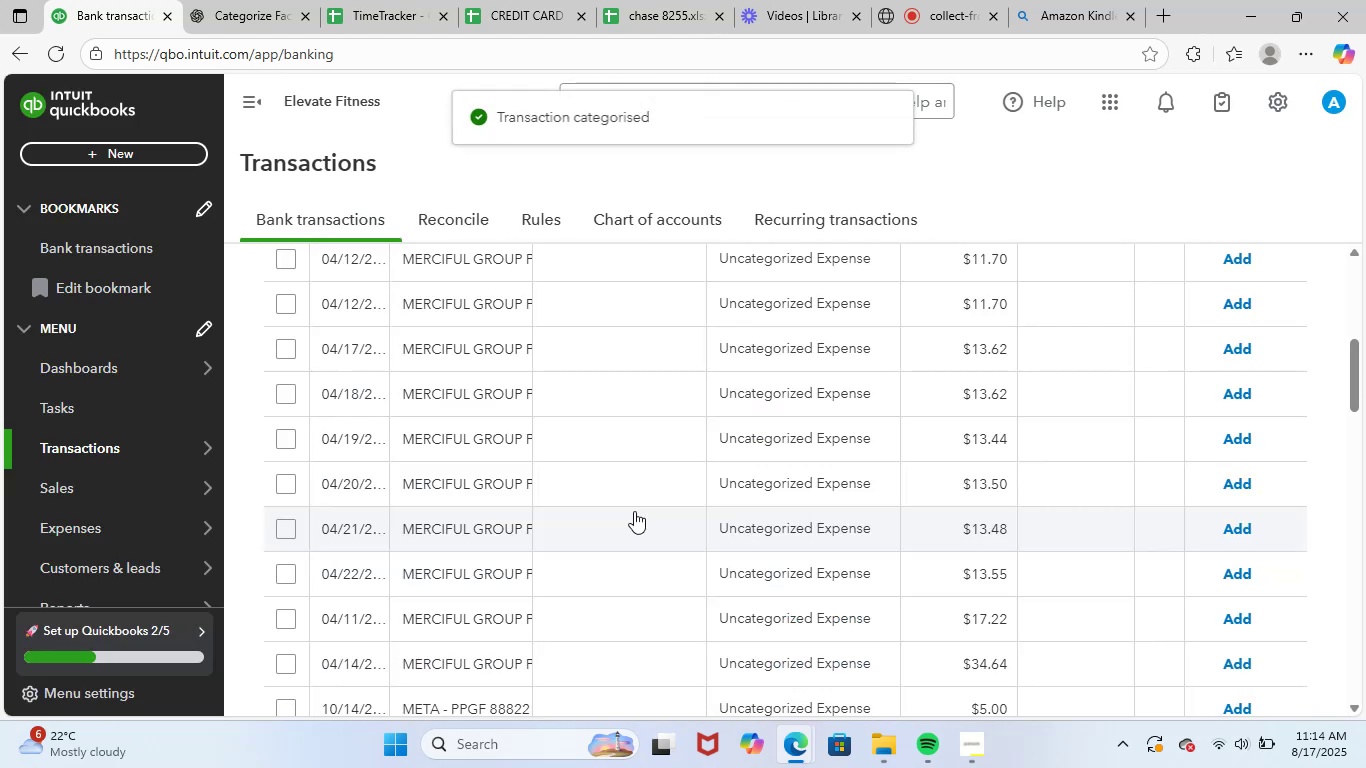 
scroll: coordinate [494, 393], scroll_direction: up, amount: 1.0
 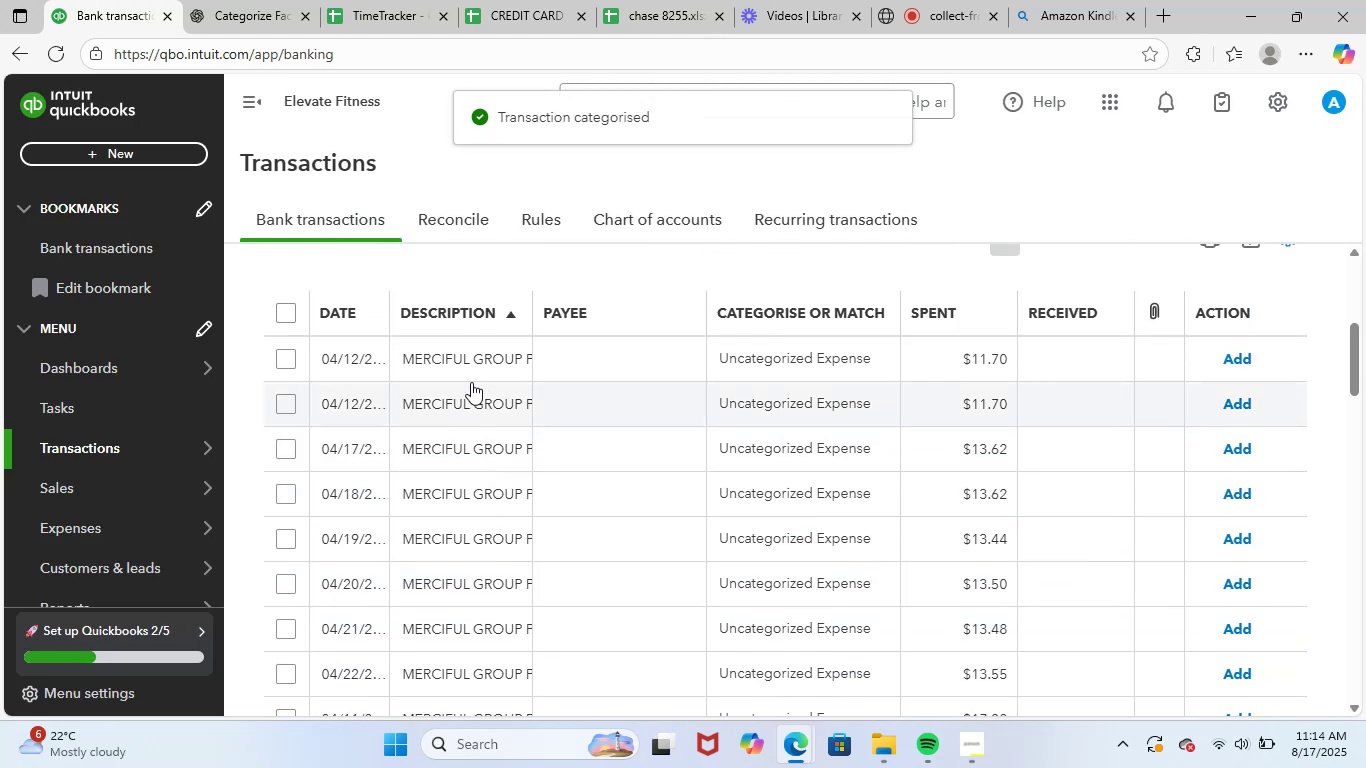 
left_click([486, 361])
 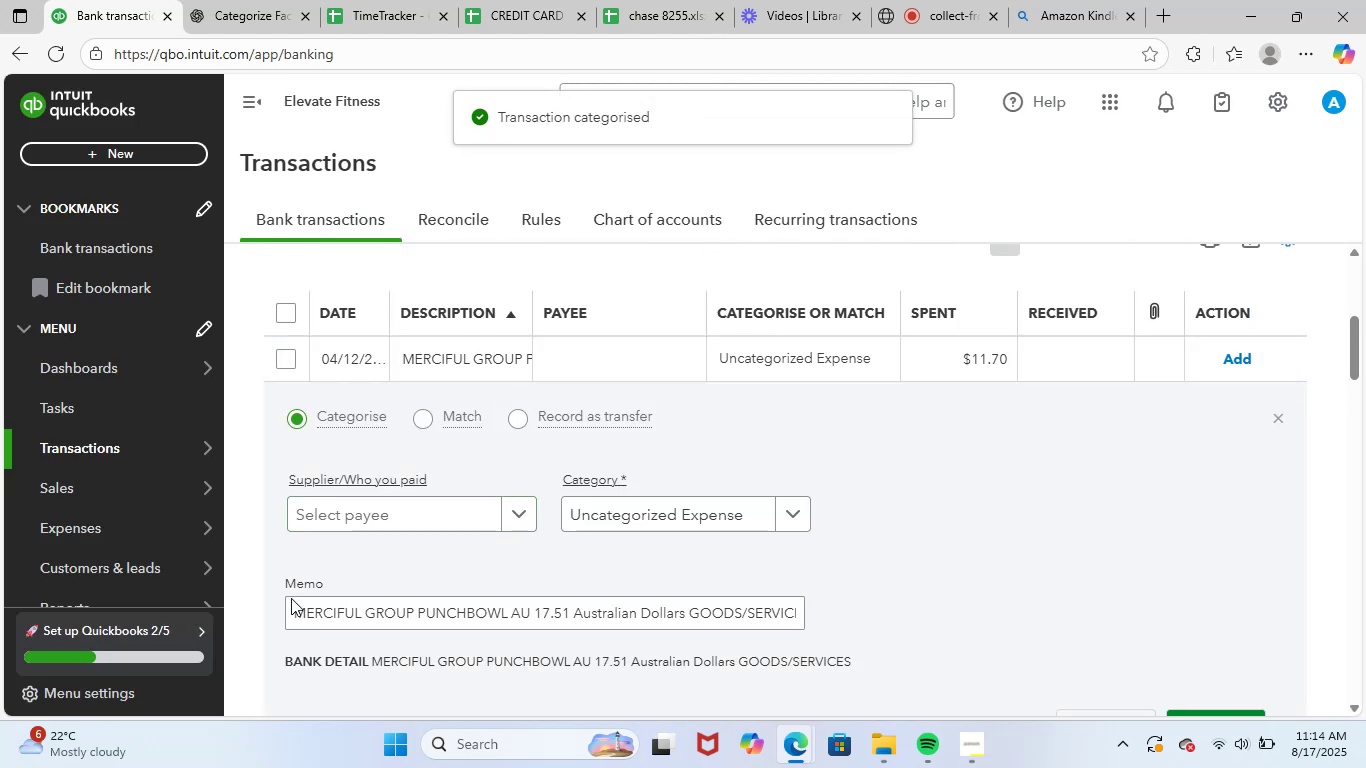 
left_click_drag(start_coordinate=[289, 609], to_coordinate=[1093, 609])
 